 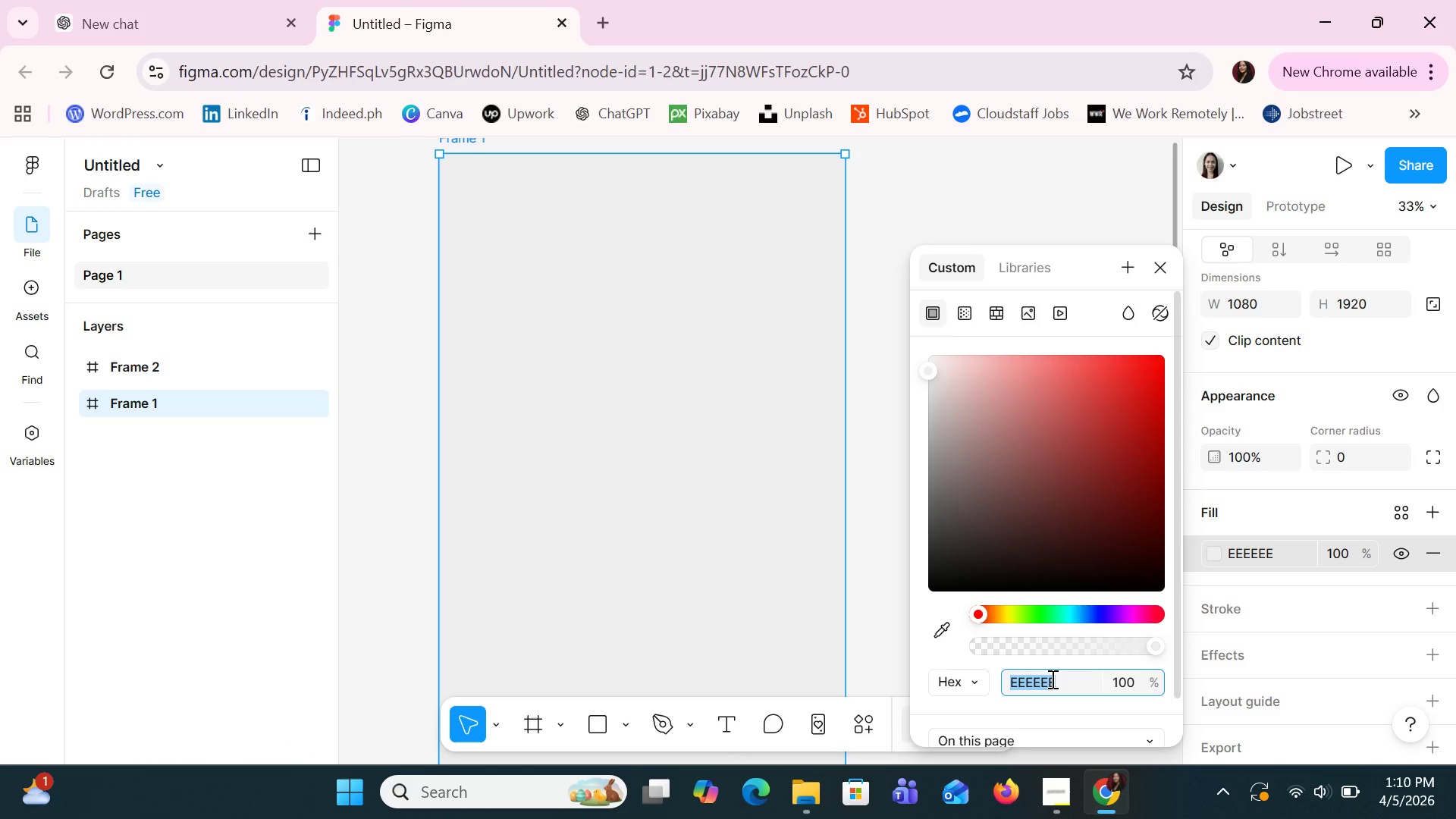 
type(cream)
 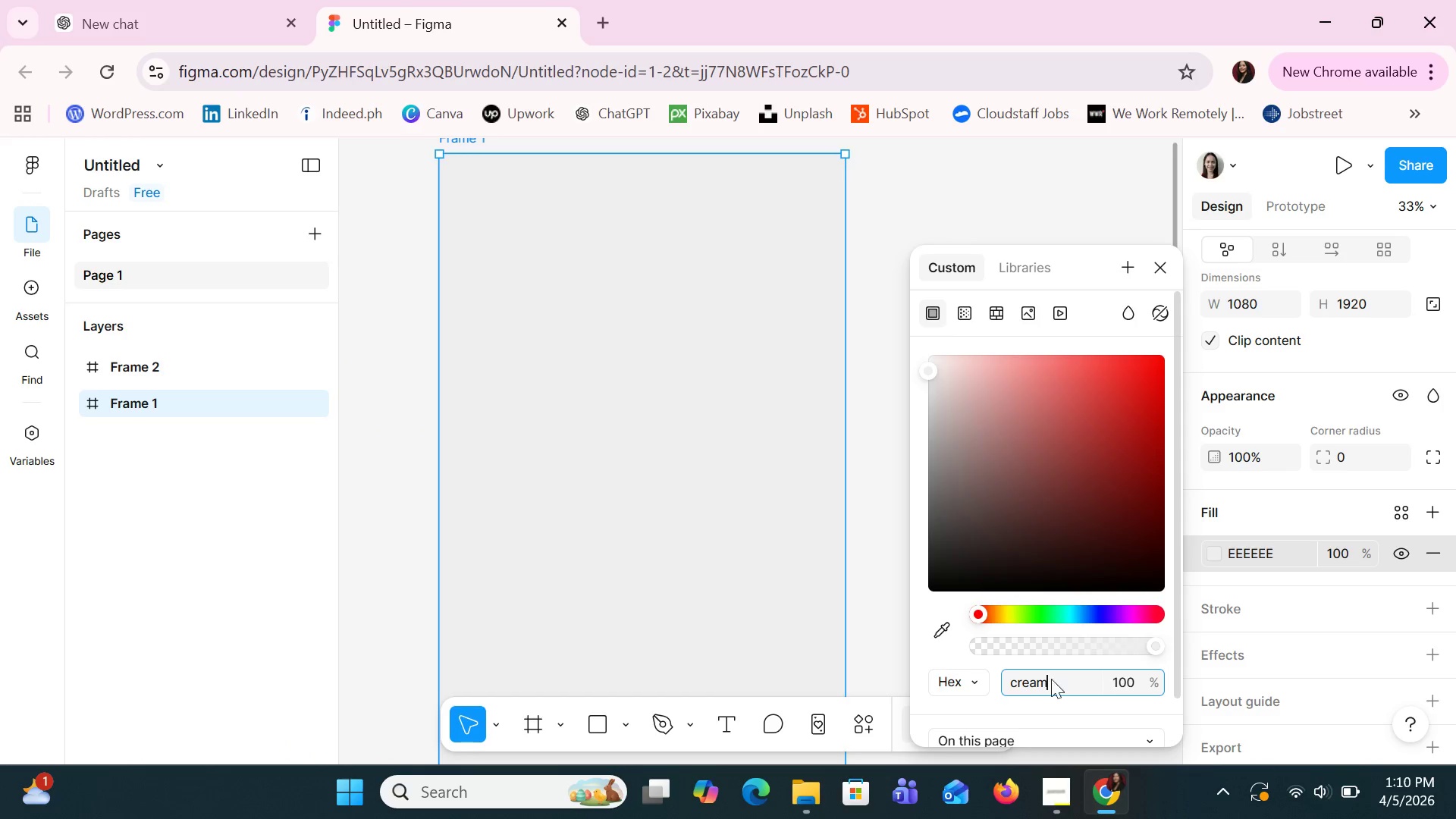 
key(Enter)
 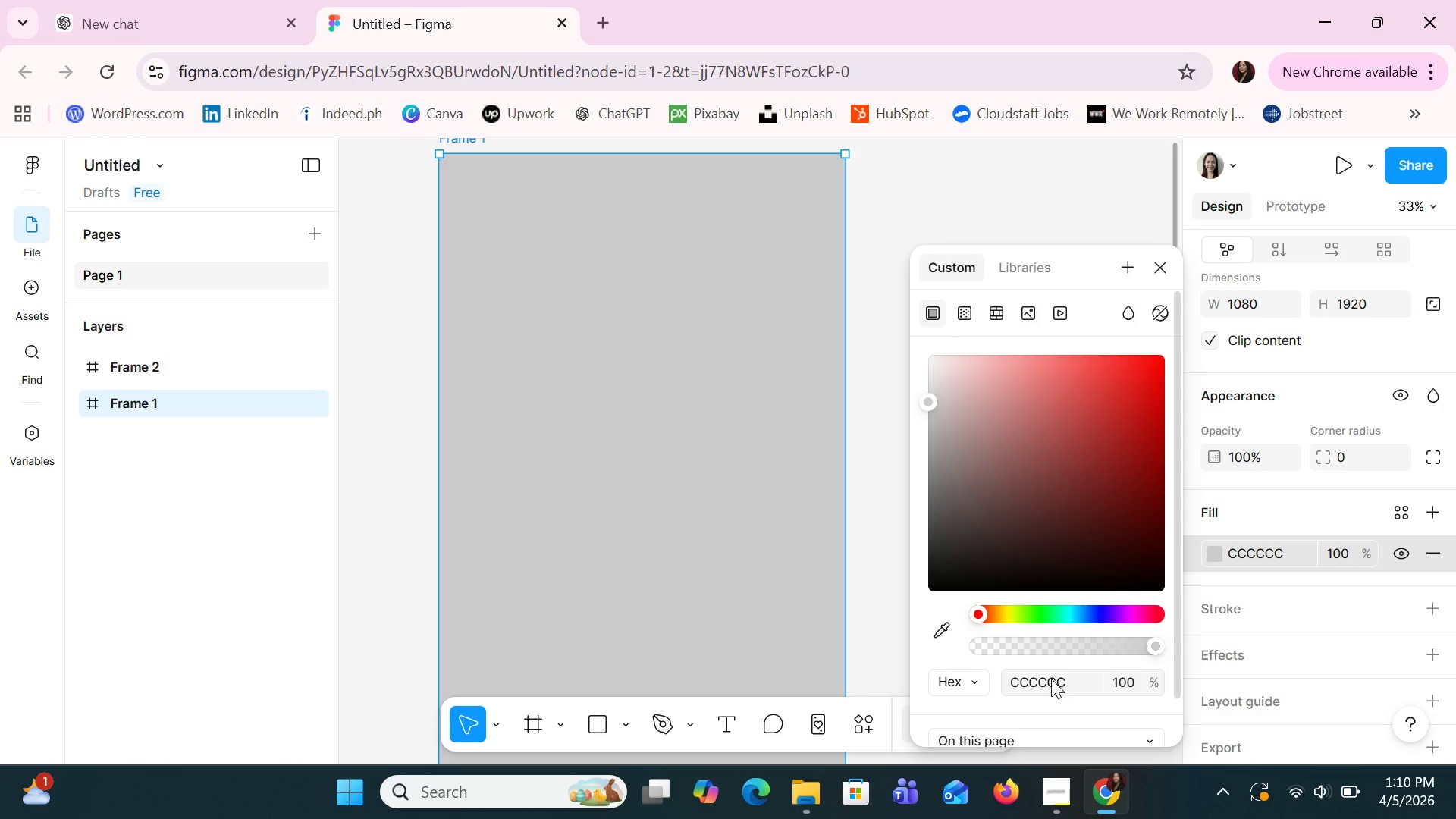 
left_click([974, 682])
 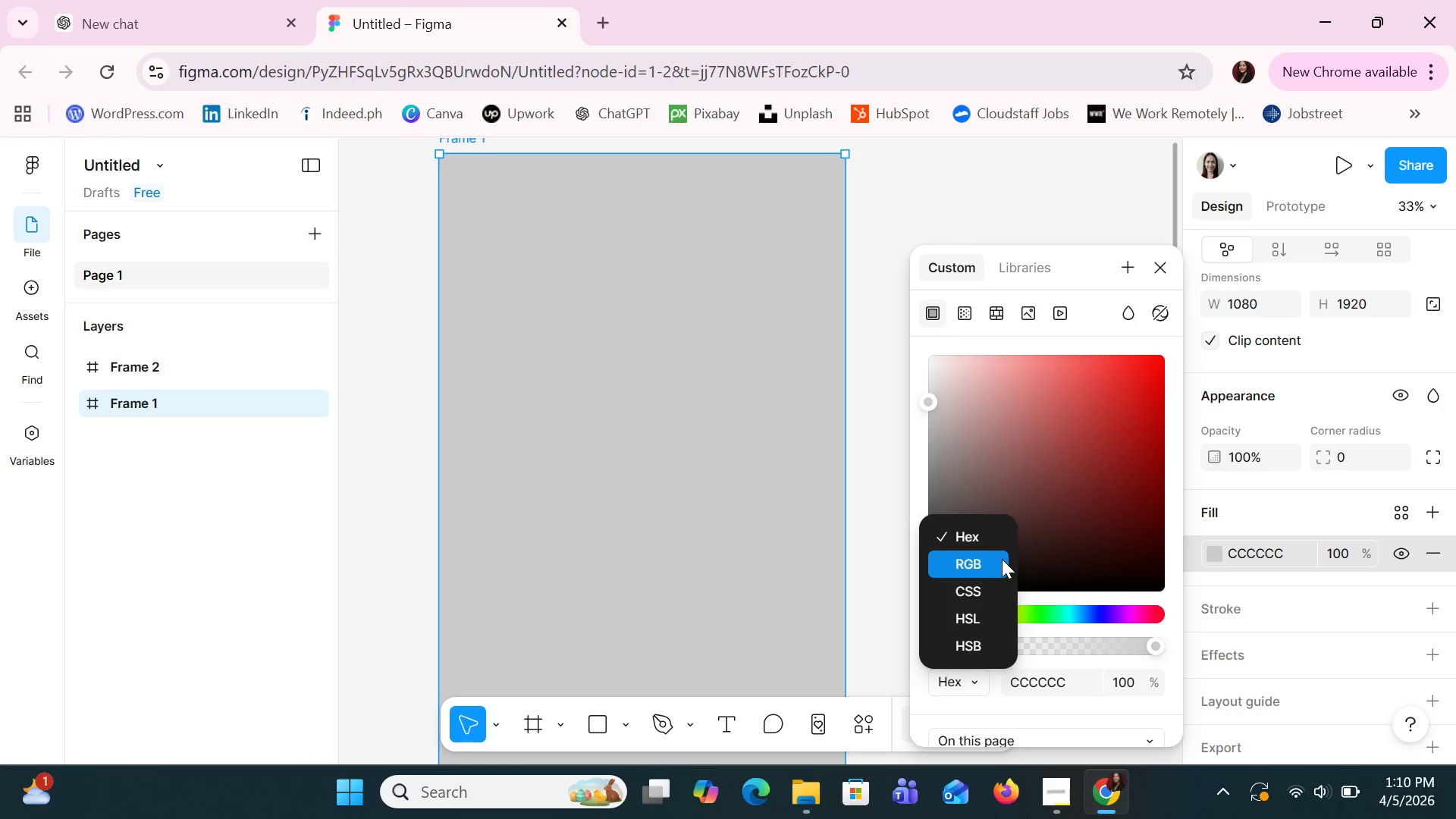 
left_click([986, 562])
 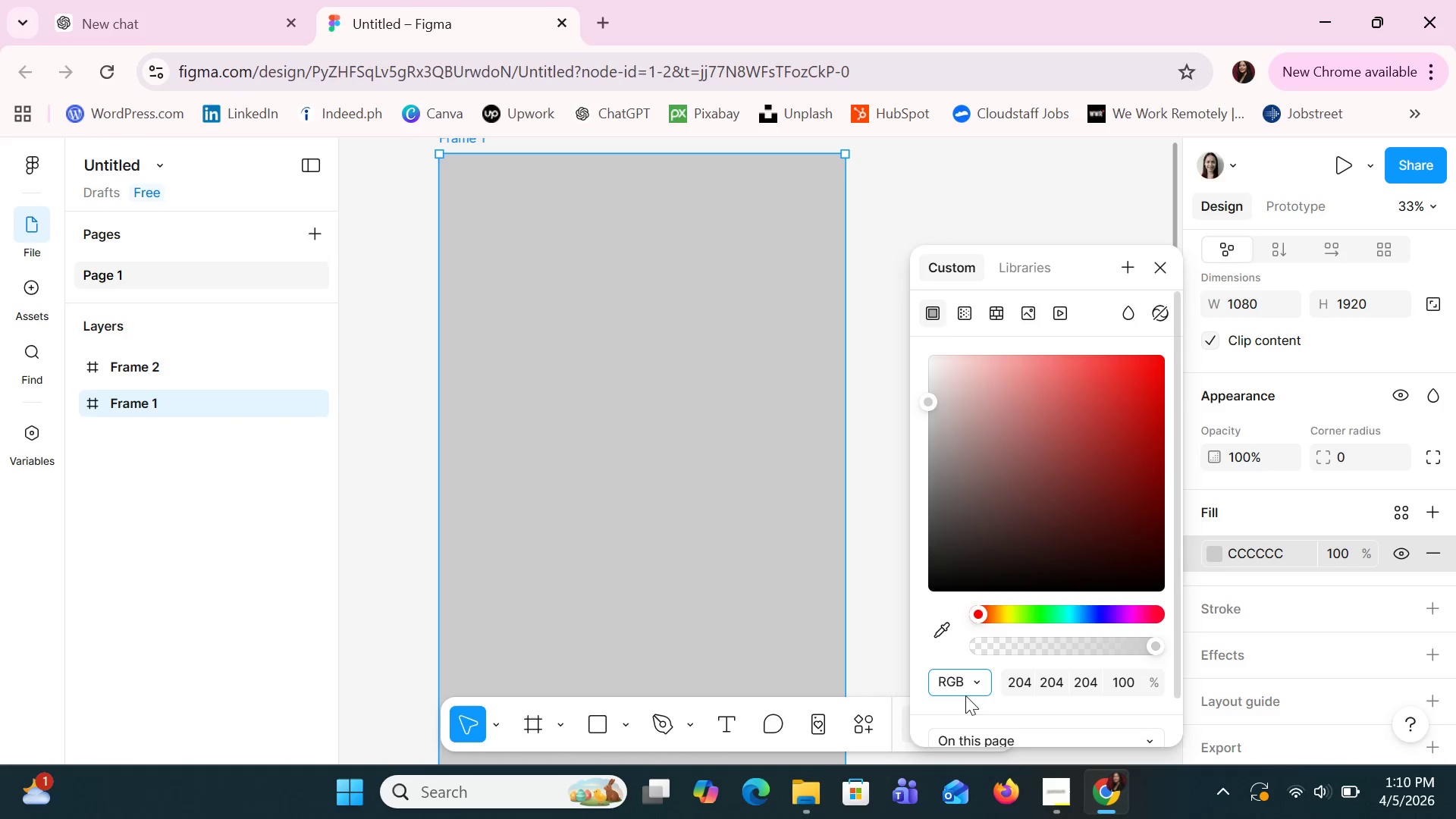 
left_click([978, 686])
 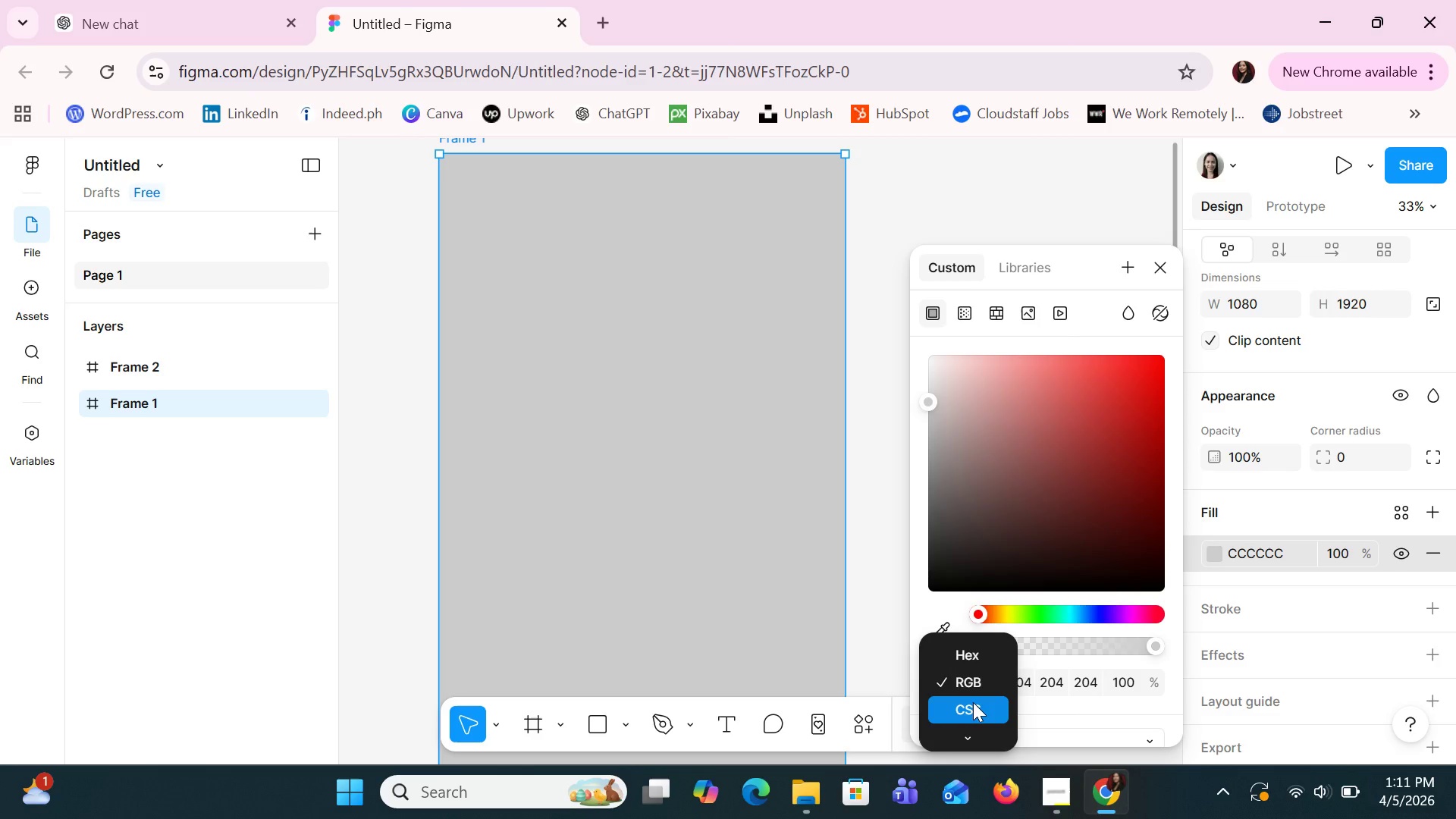 
left_click([973, 702])
 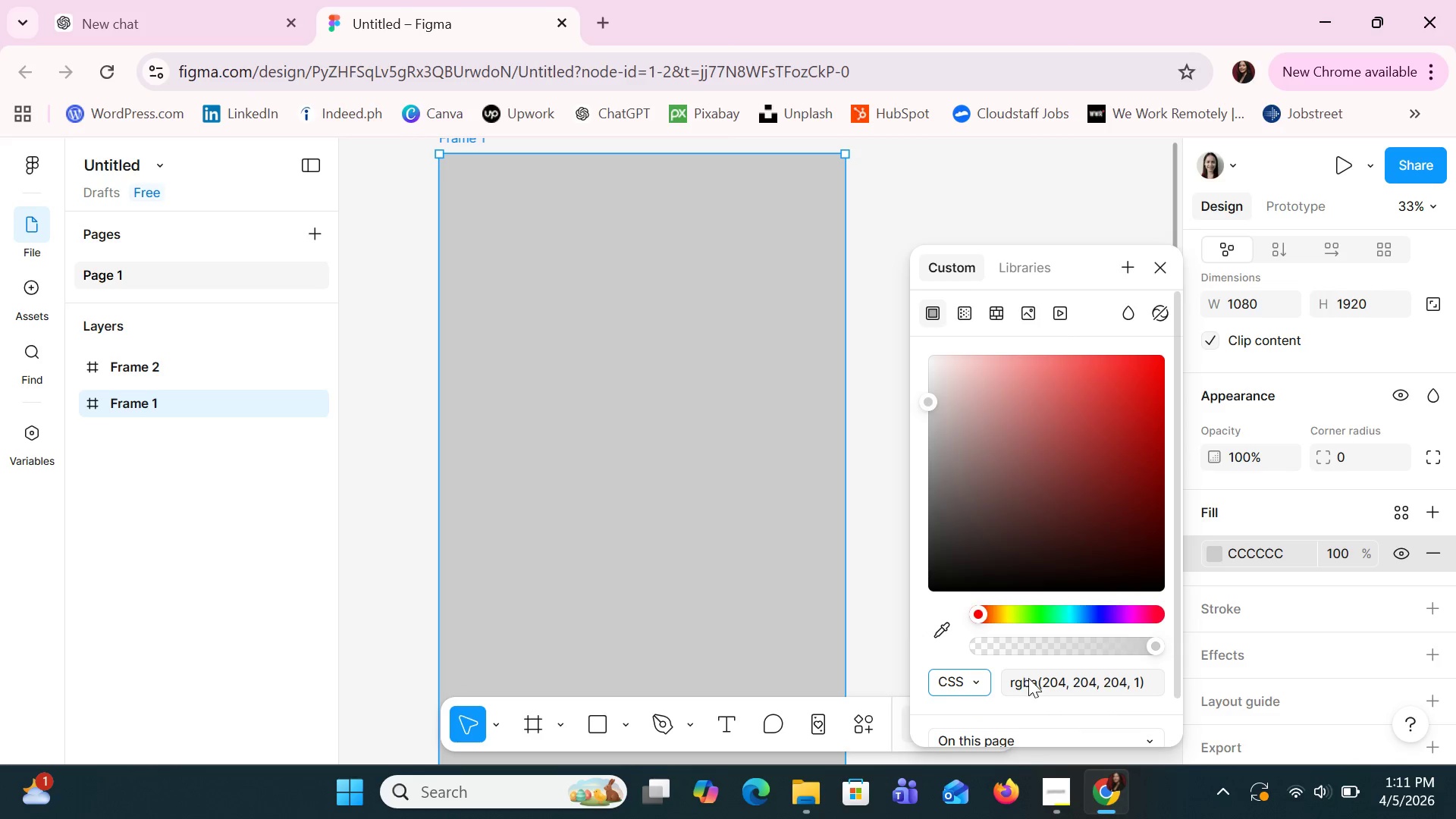 
double_click([1022, 686])
 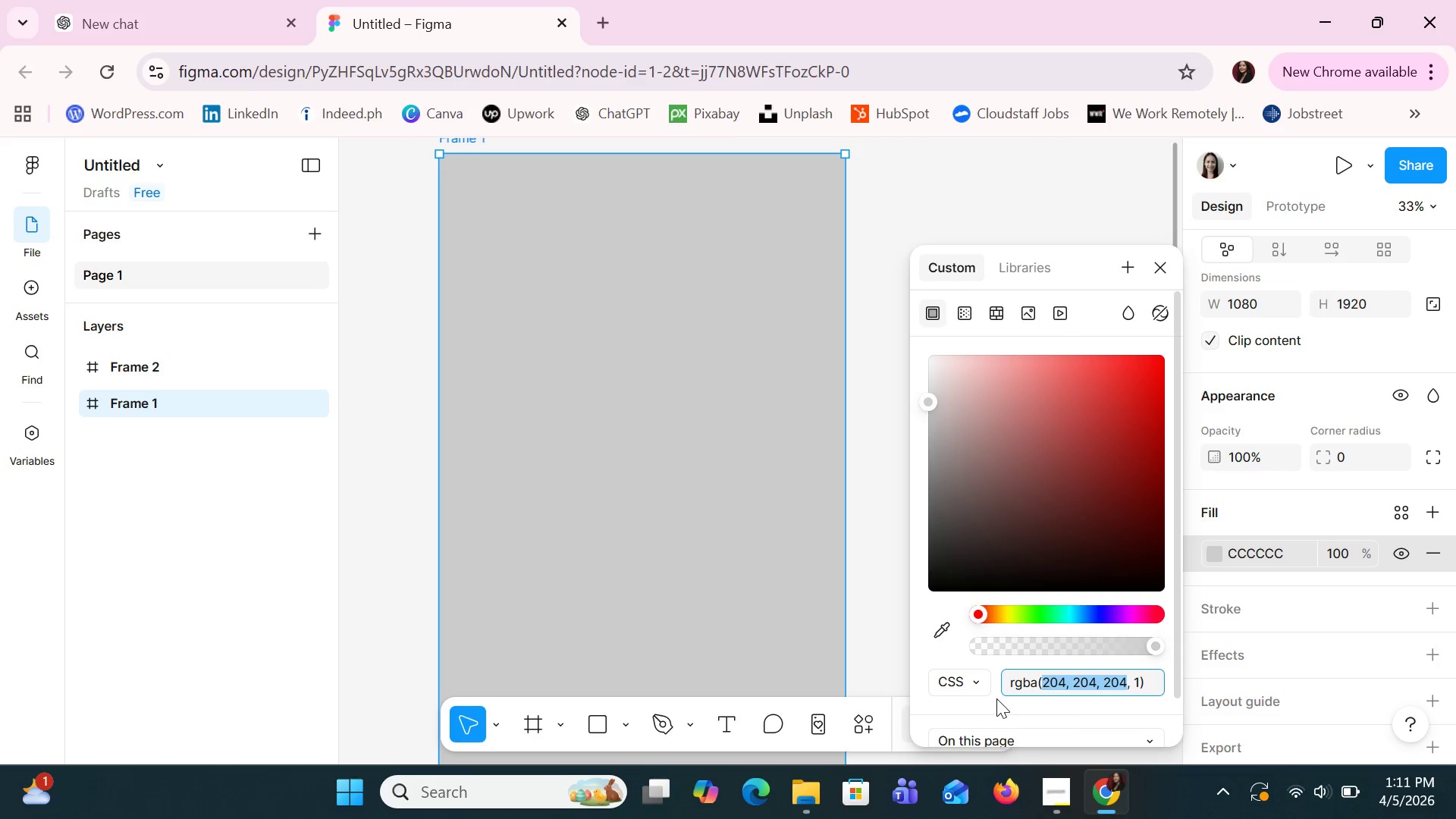 
scroll: coordinate [940, 538], scroll_direction: down, amount: 1.0
 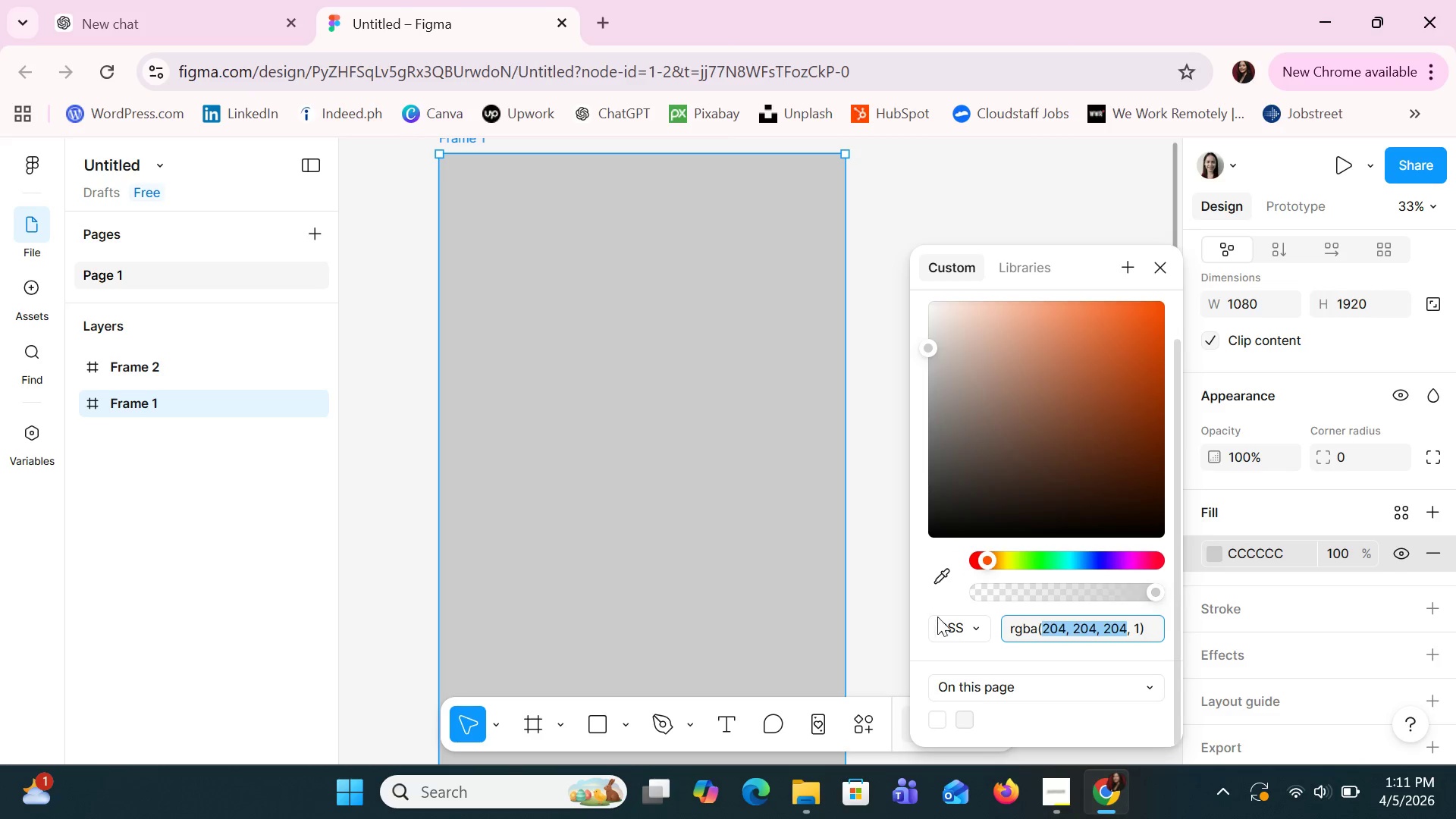 
left_click([962, 630])
 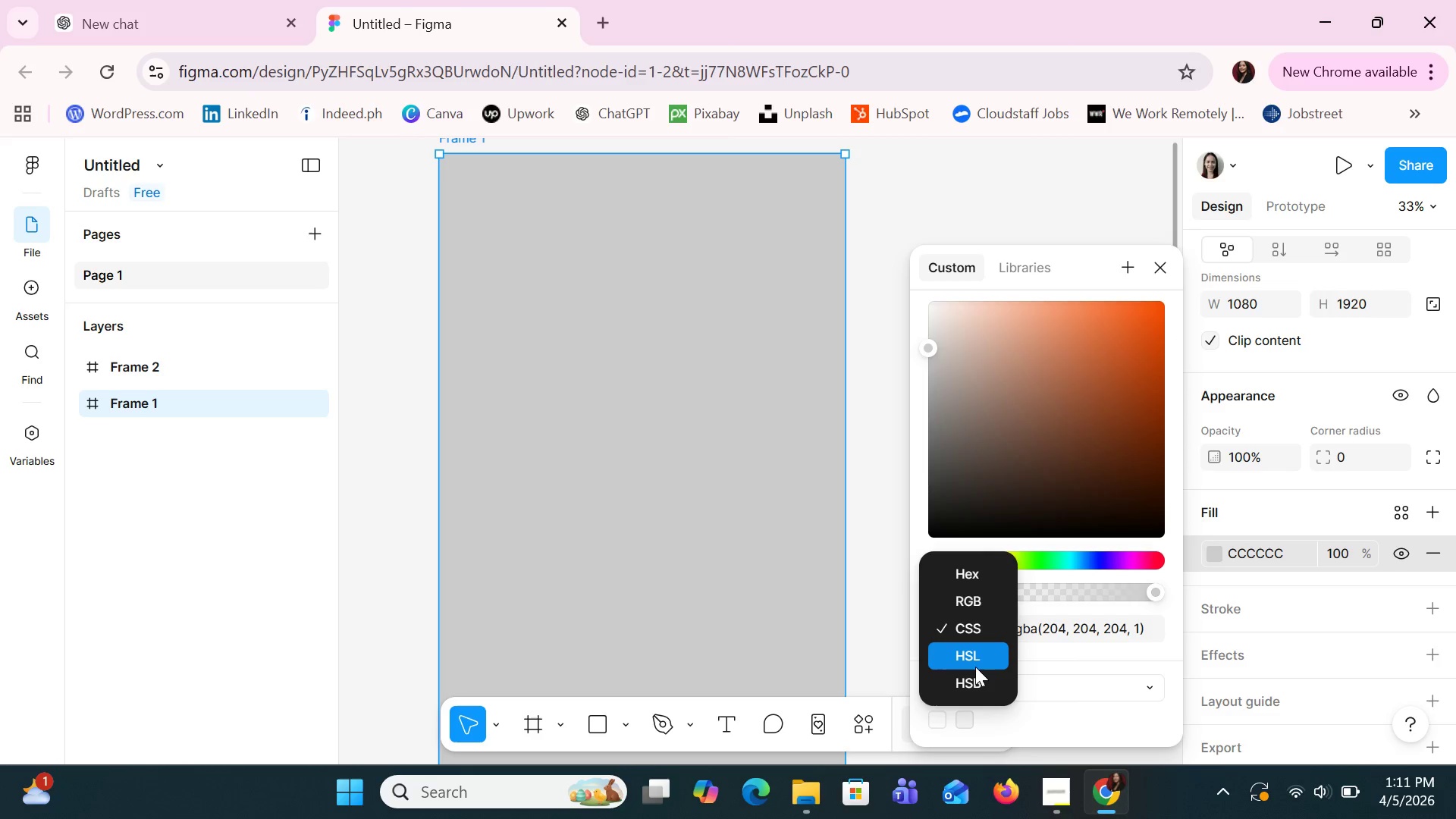 
left_click([973, 654])
 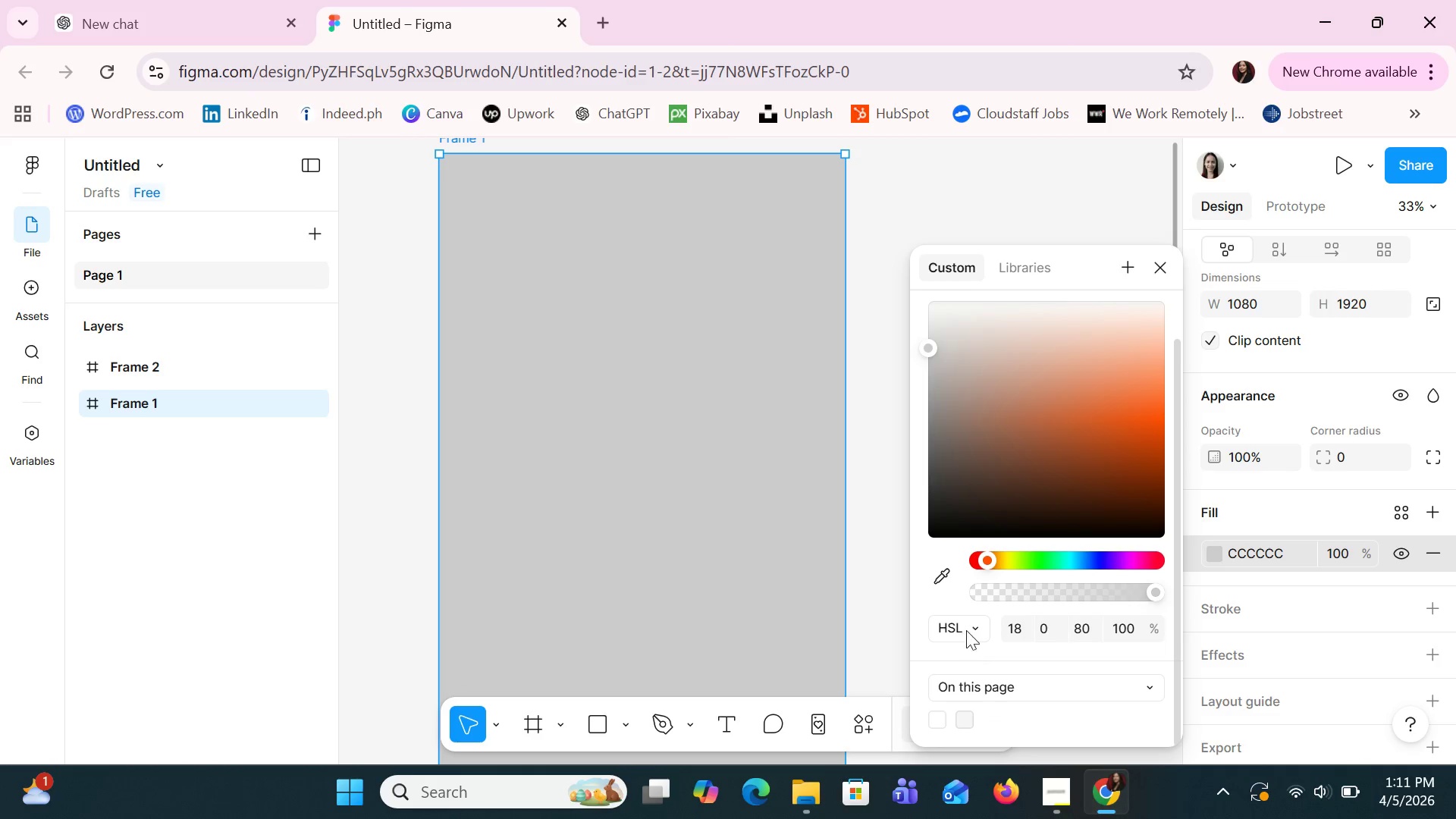 
left_click([966, 627])
 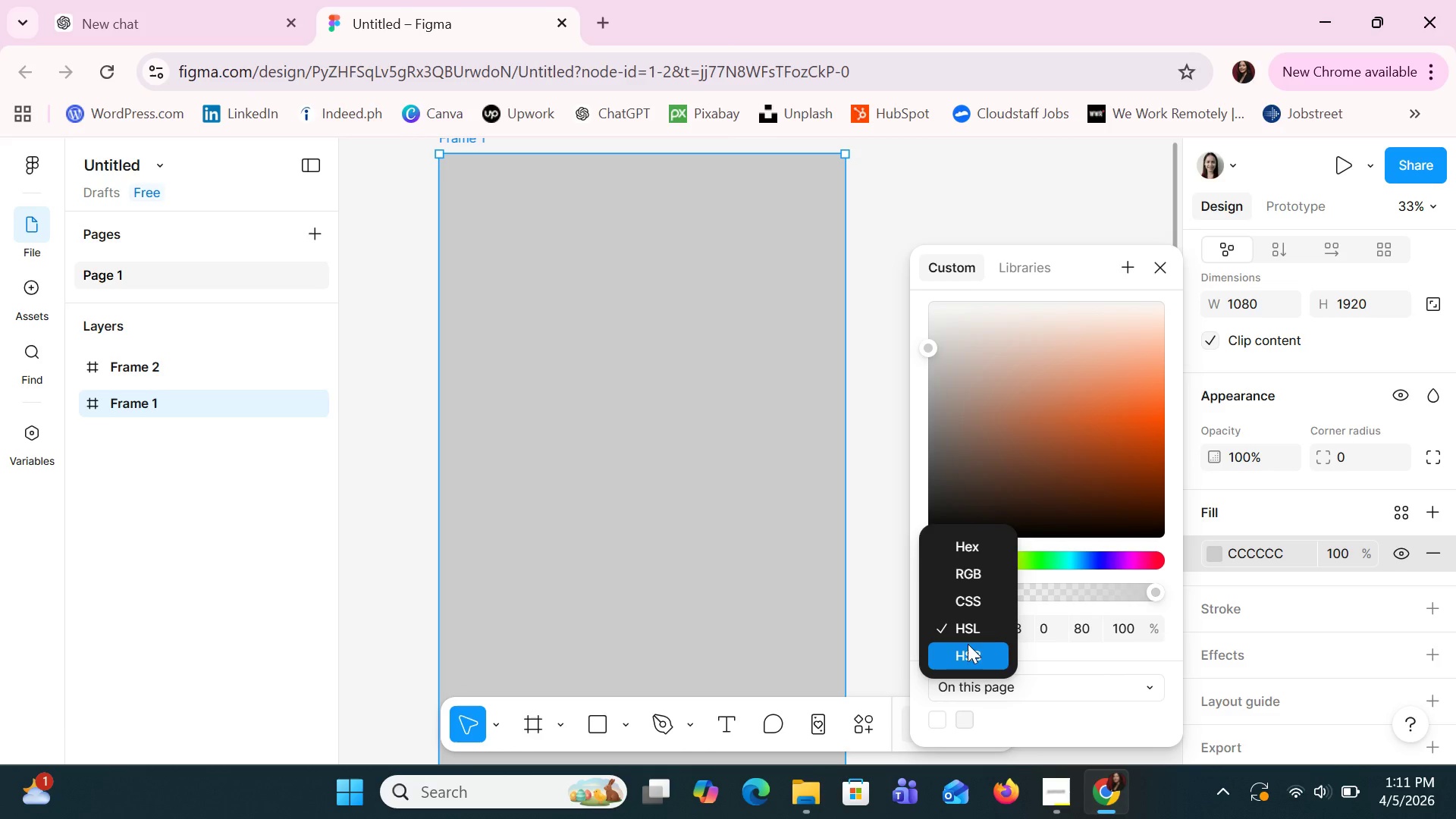 
left_click([968, 654])
 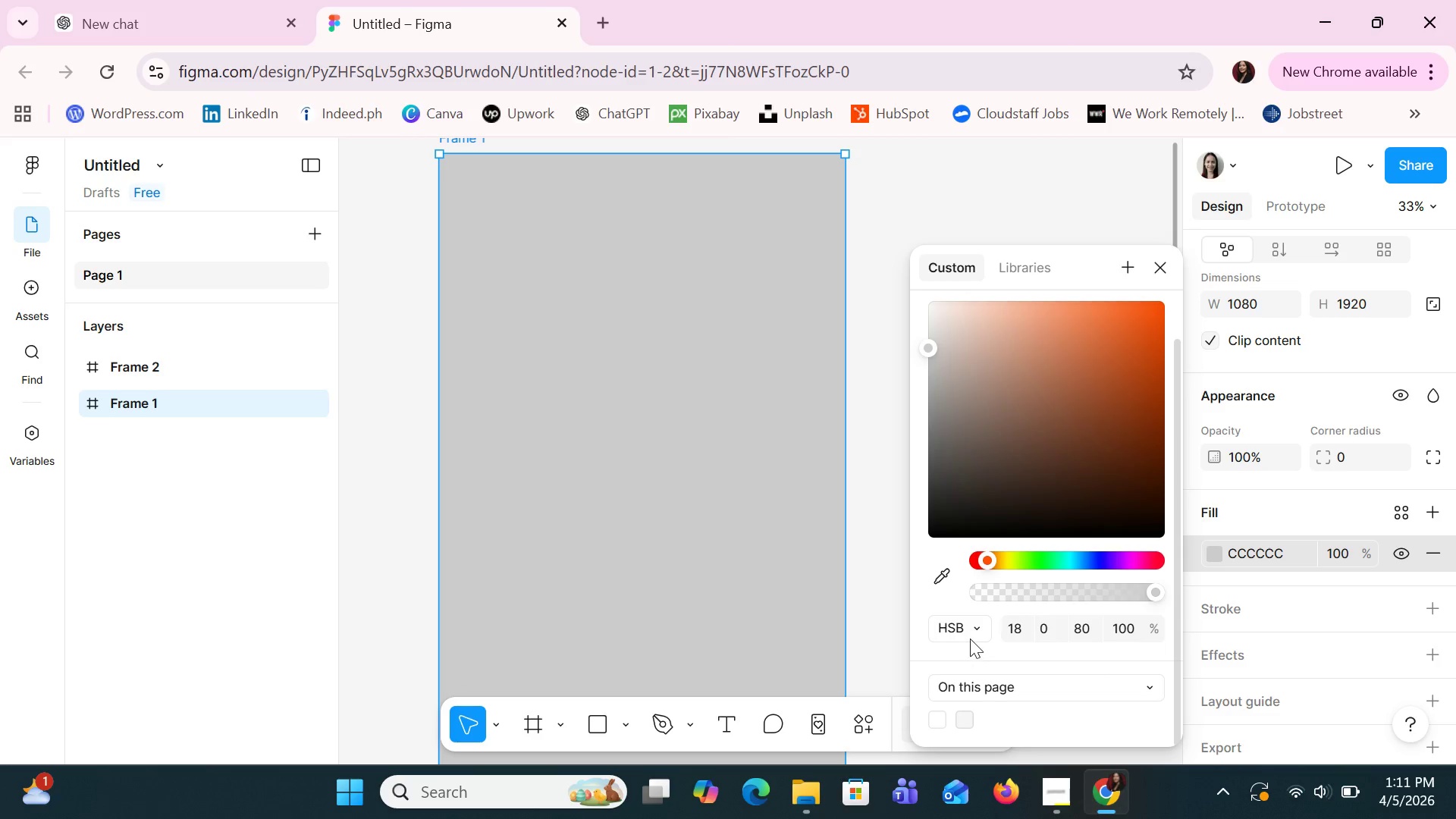 
left_click([973, 625])
 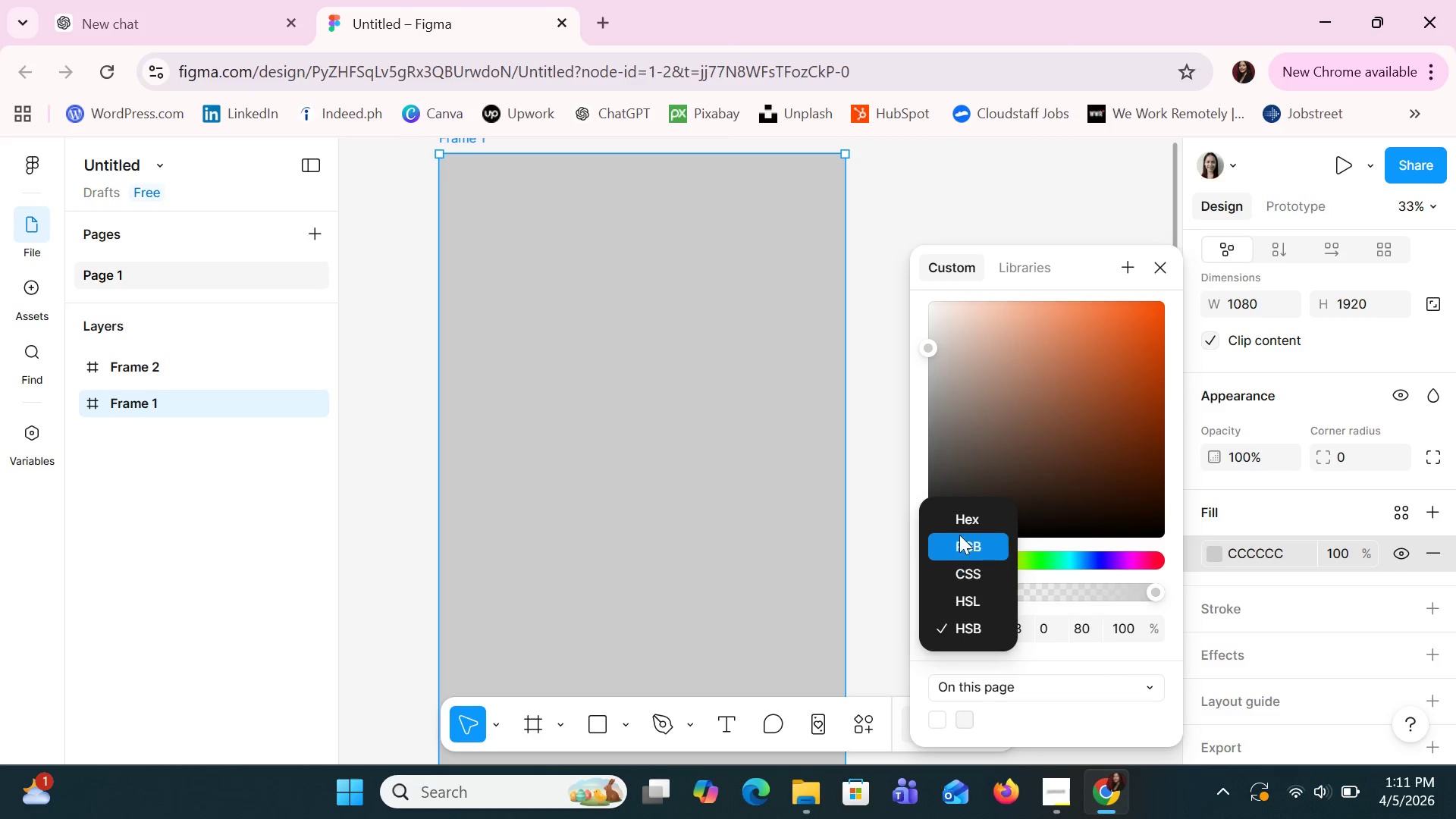 
left_click([957, 529])
 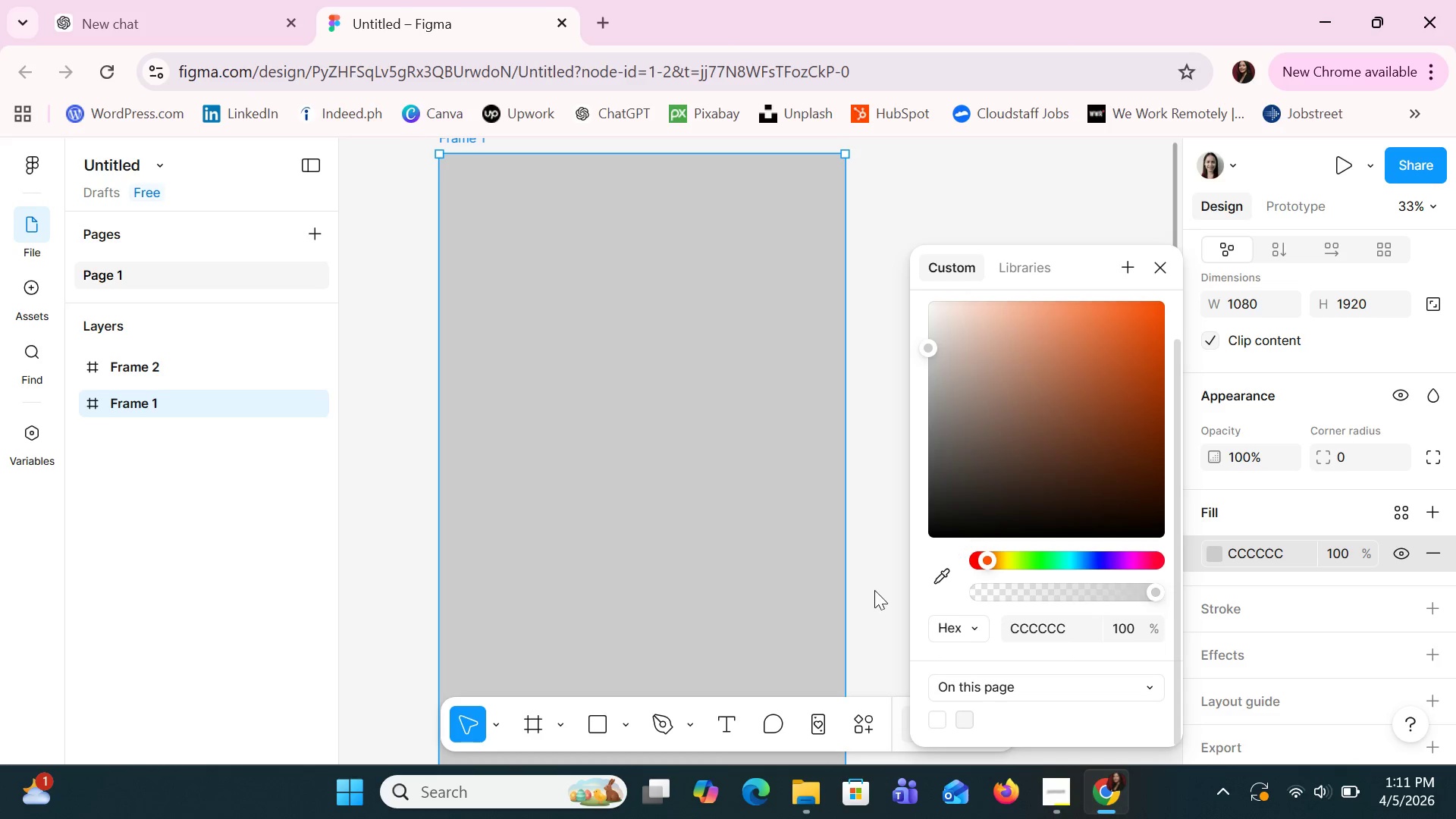 
wait(7.62)
 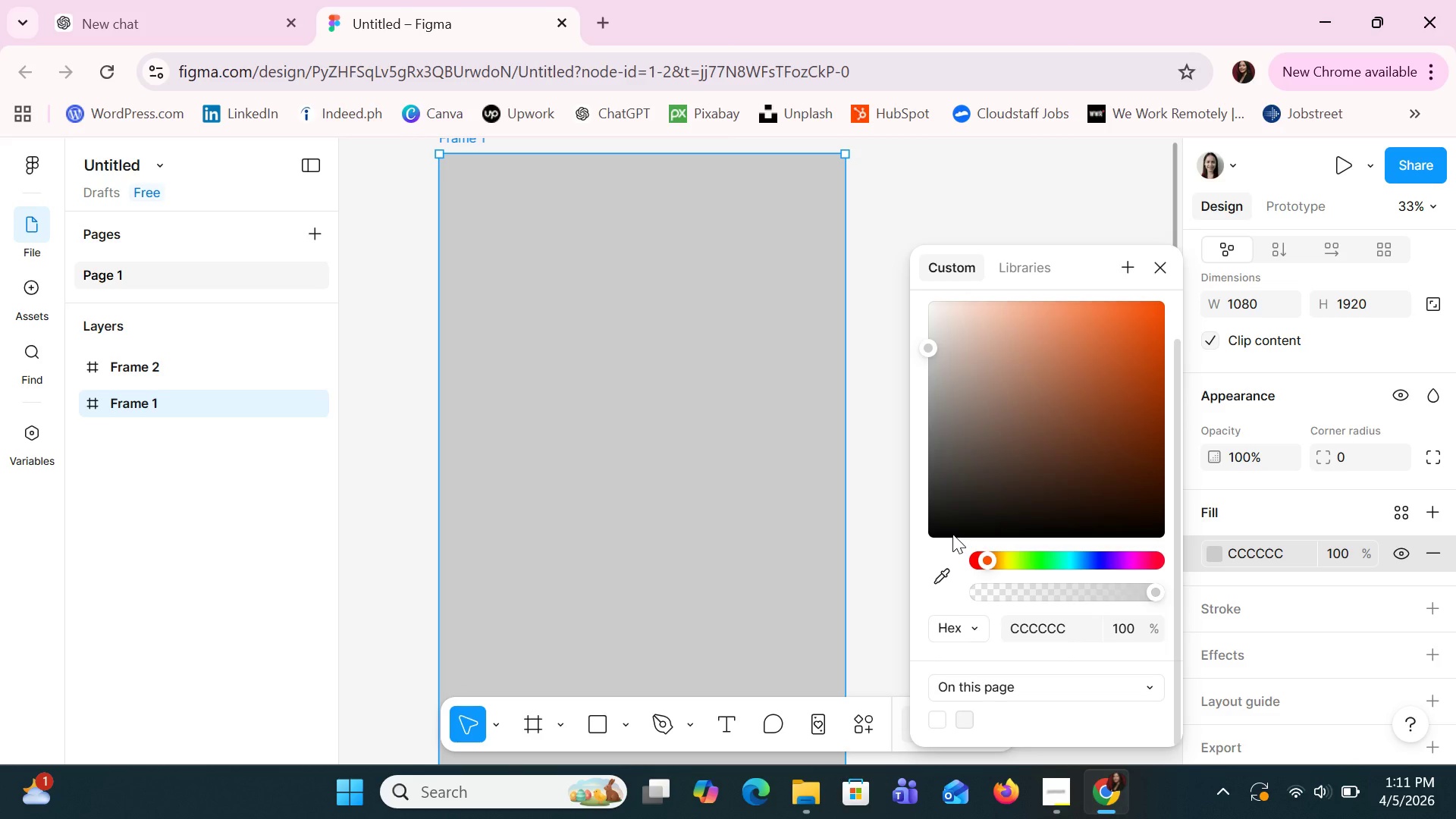 
left_click([1010, 560])
 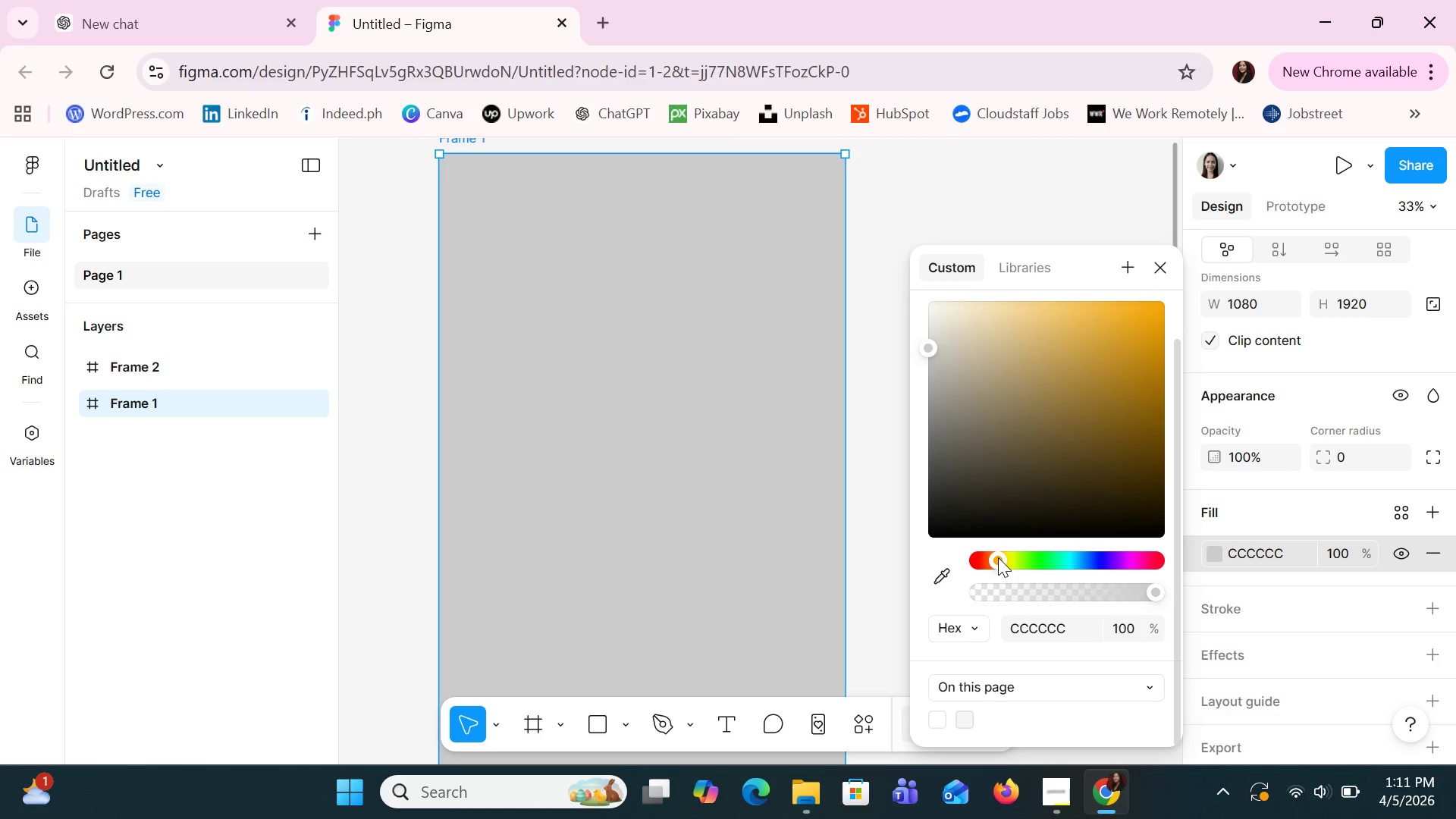 
left_click([993, 559])
 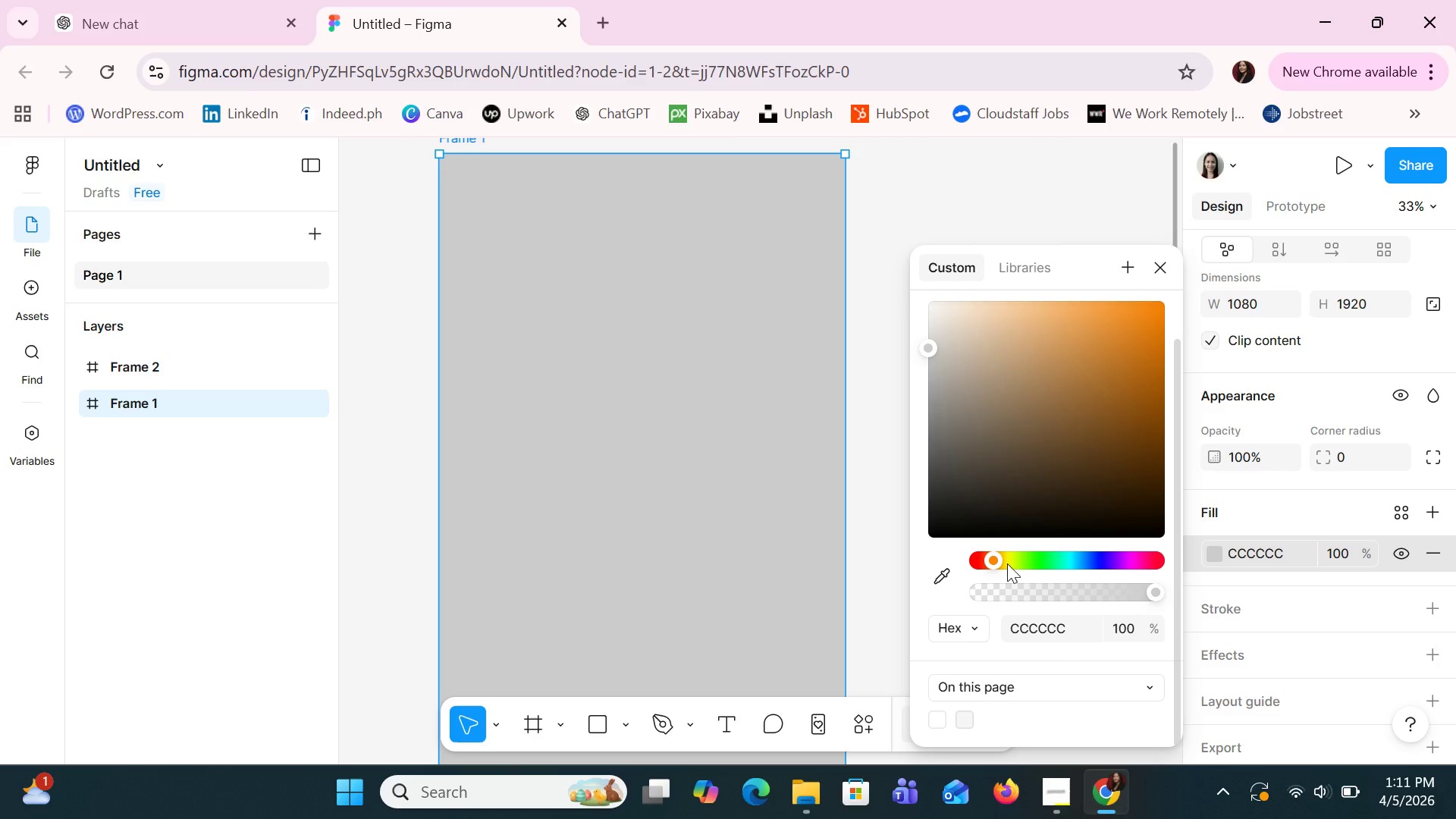 
left_click([1007, 563])
 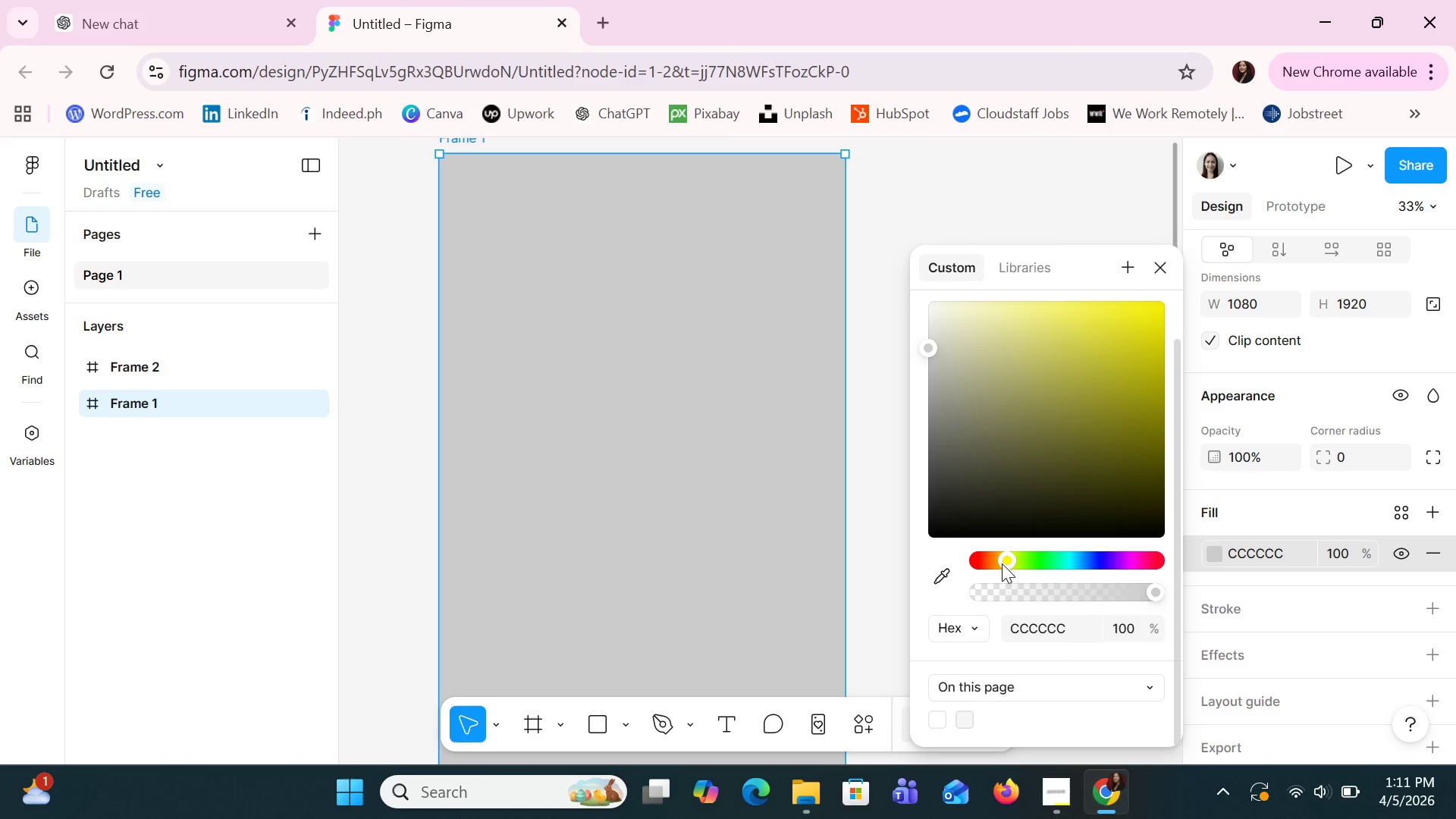 
left_click([994, 563])
 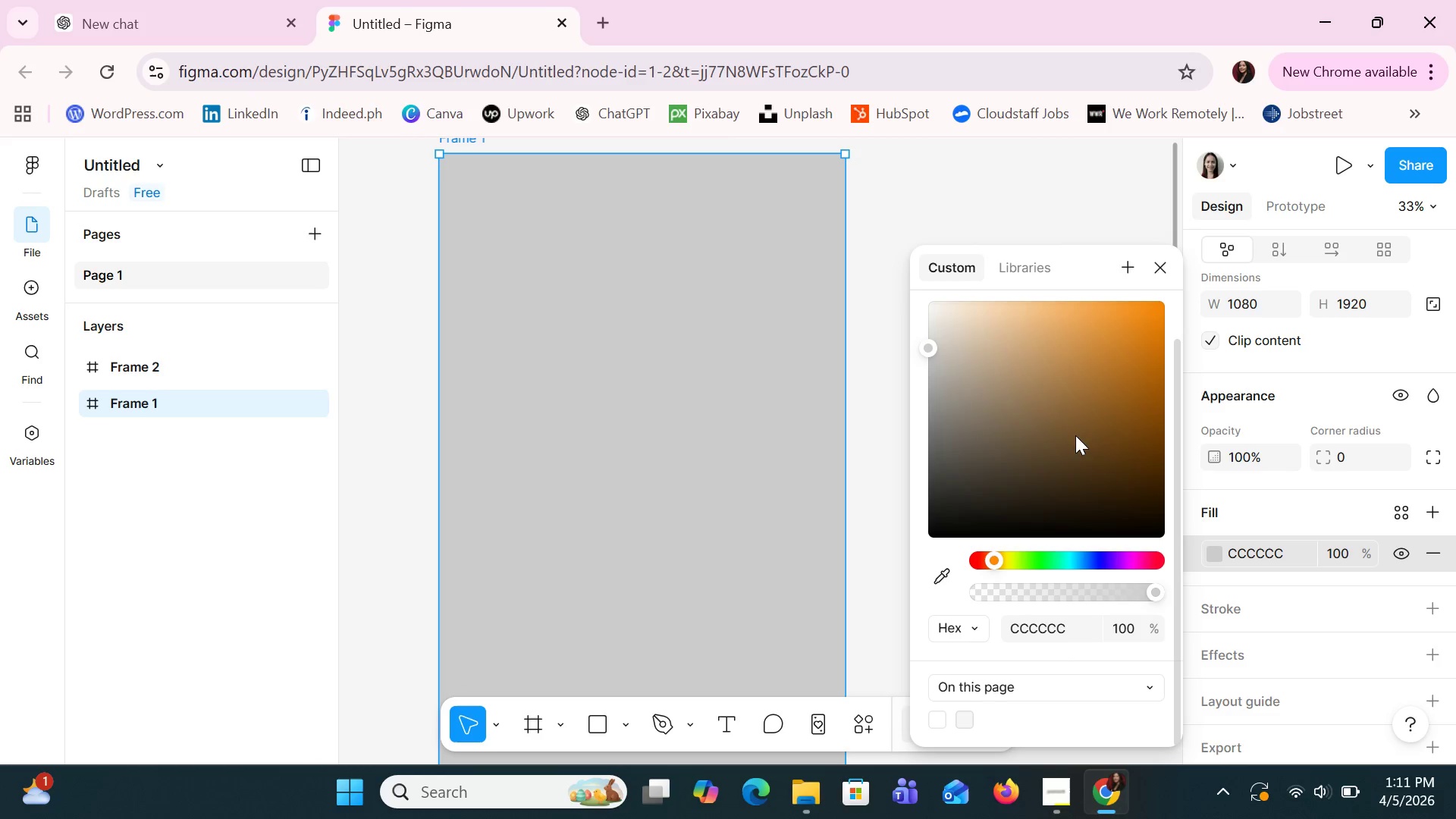 
left_click([1101, 412])
 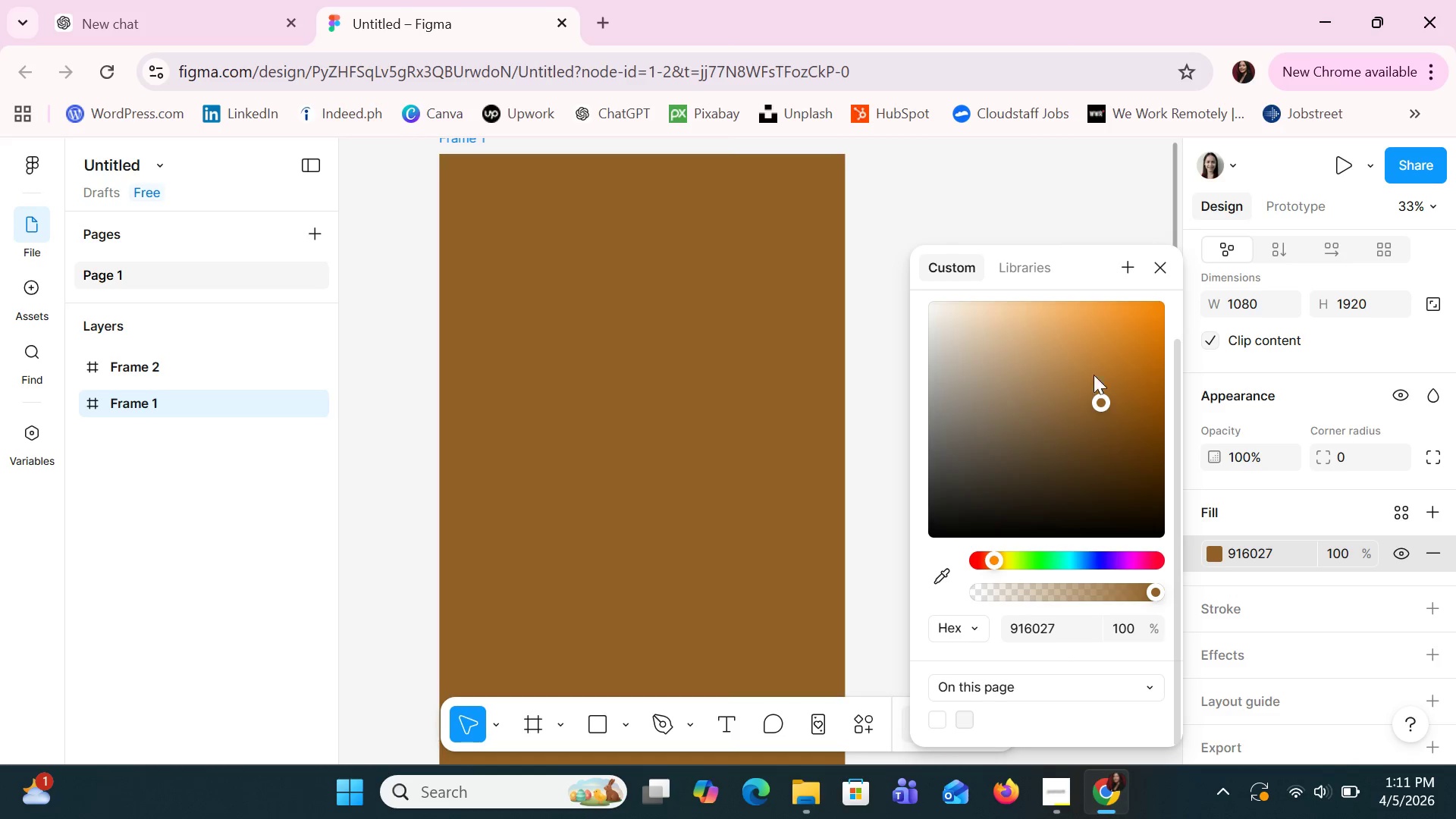 
left_click([1078, 346])
 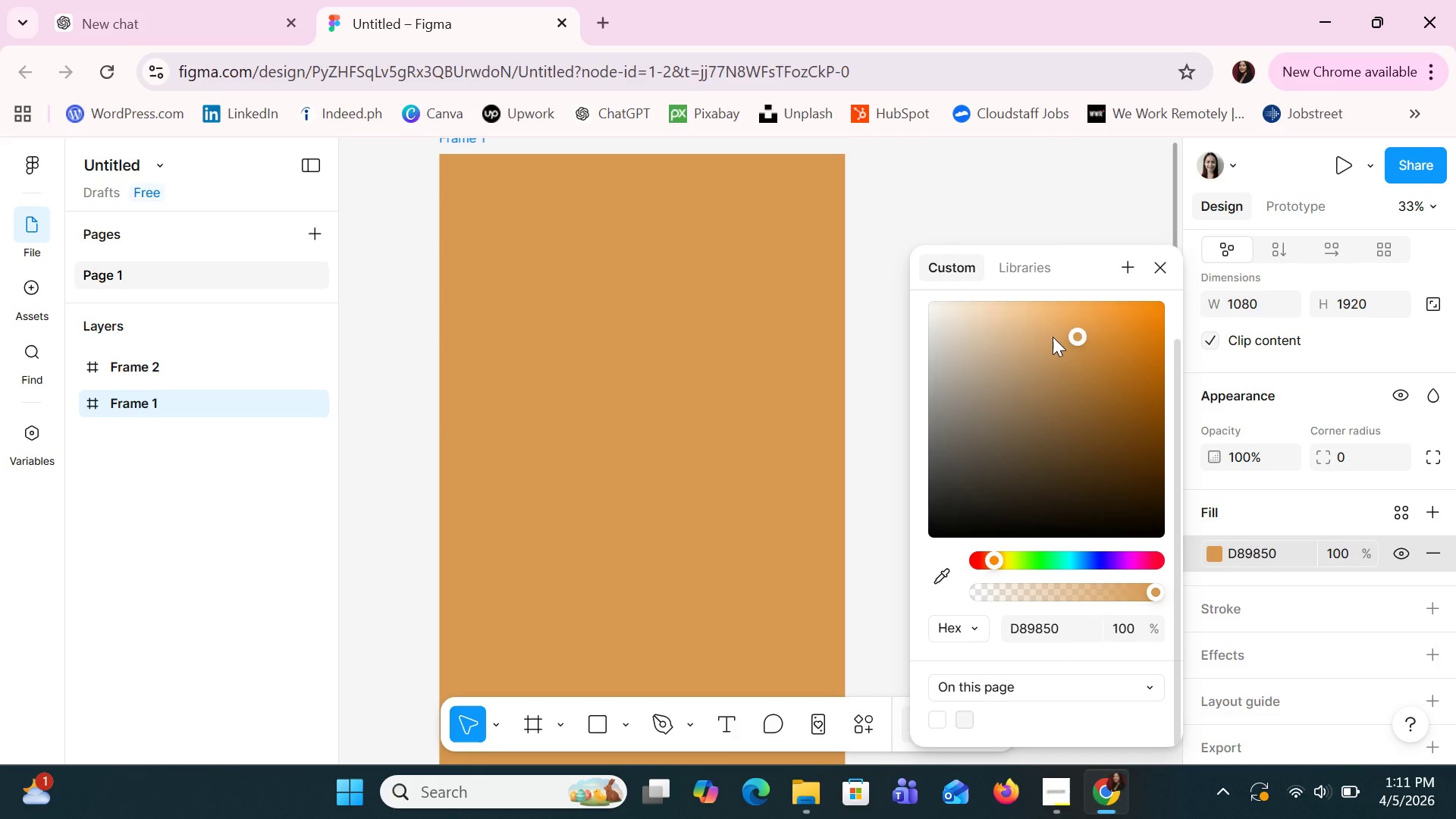 
left_click([1053, 337])
 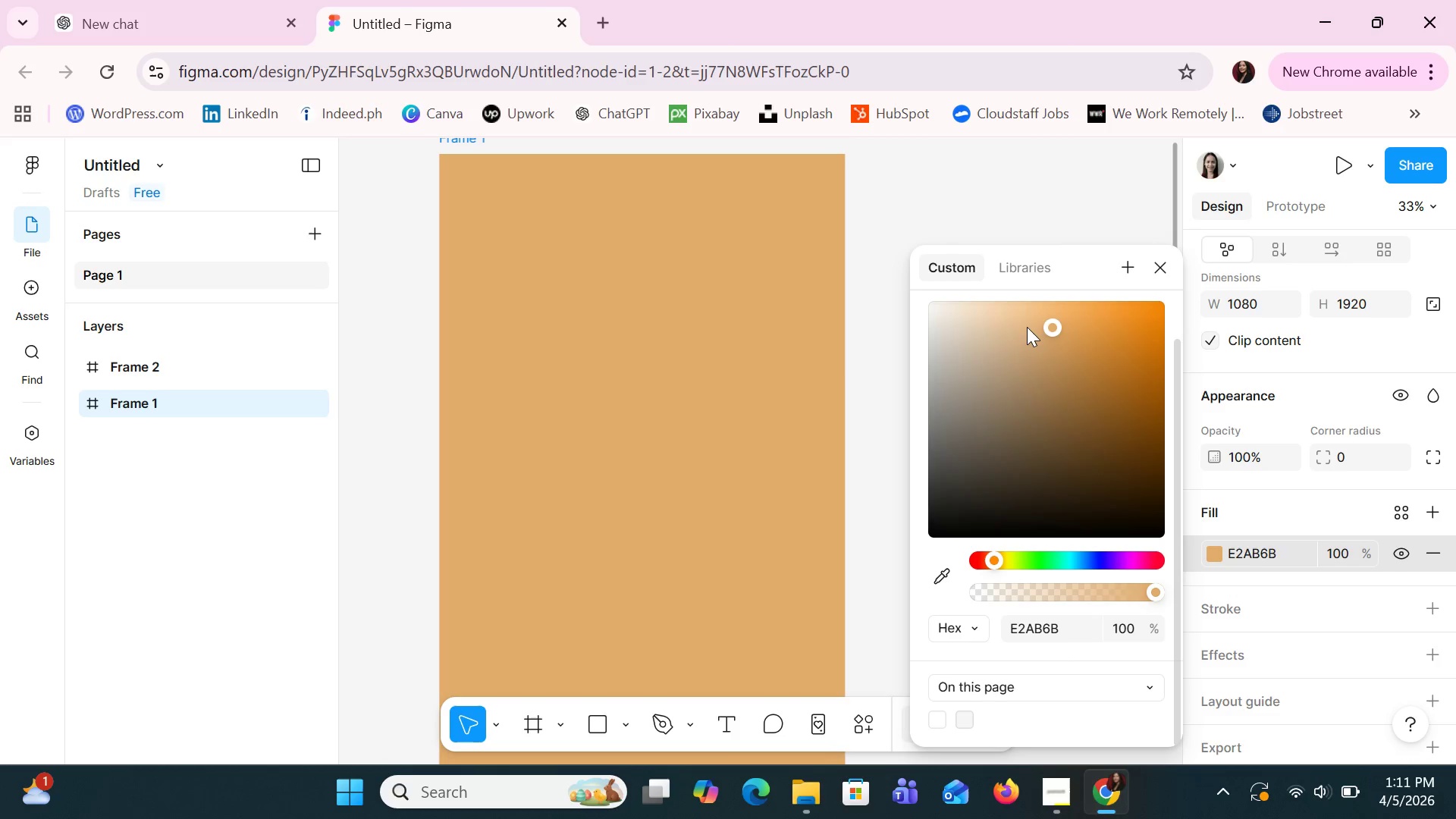 
left_click([1019, 327])
 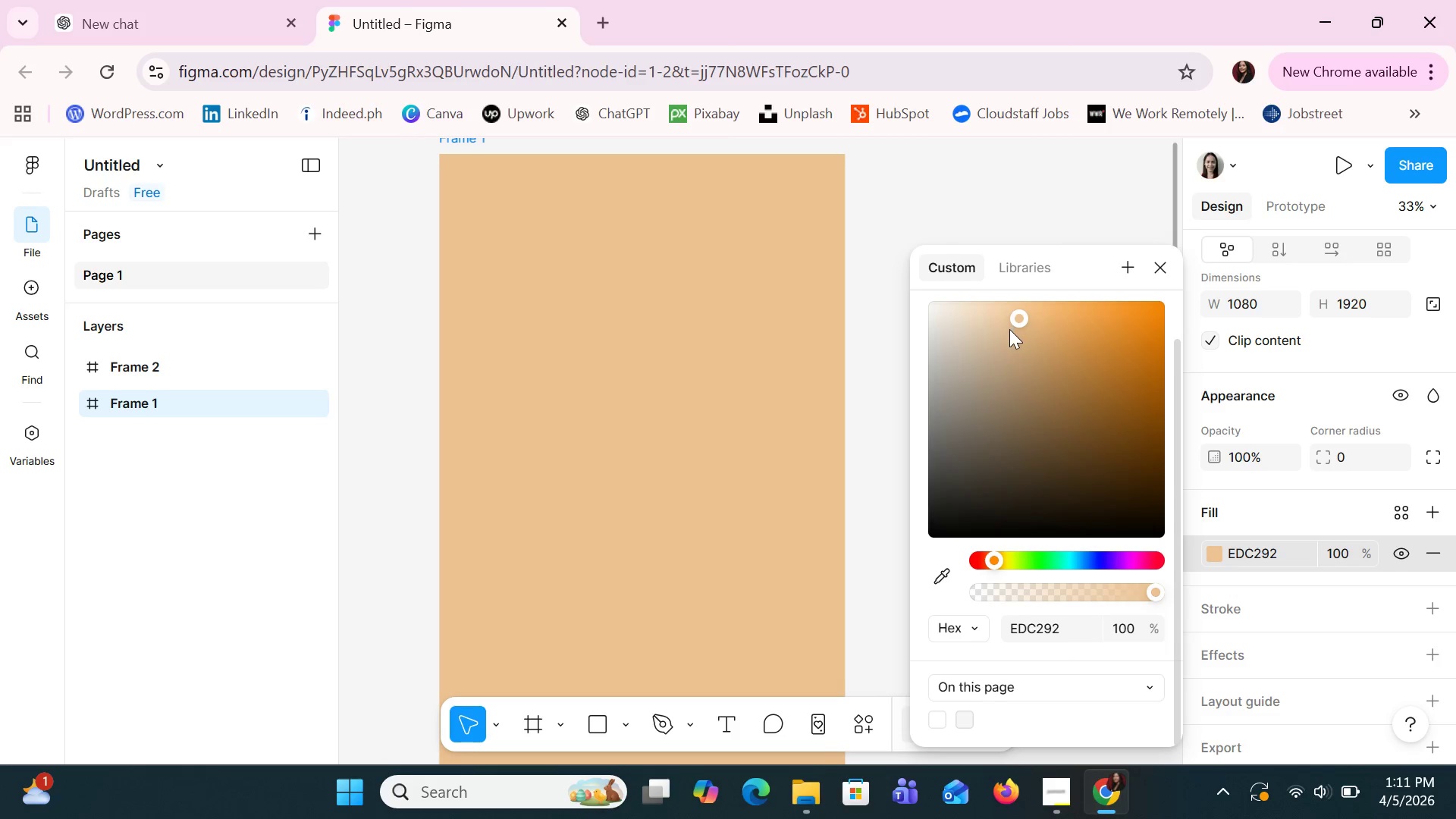 
left_click([1005, 329])
 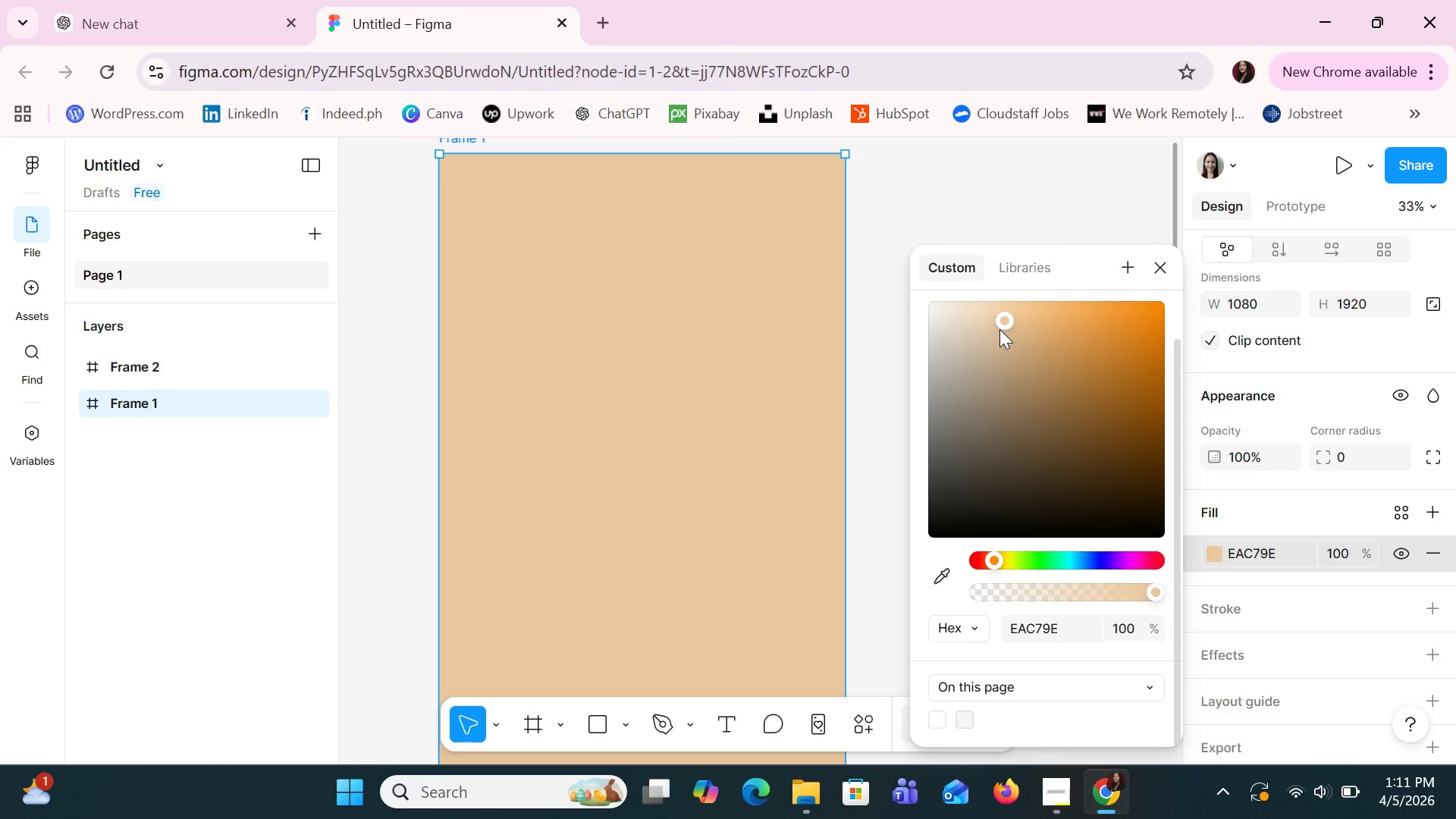 
wait(10.78)
 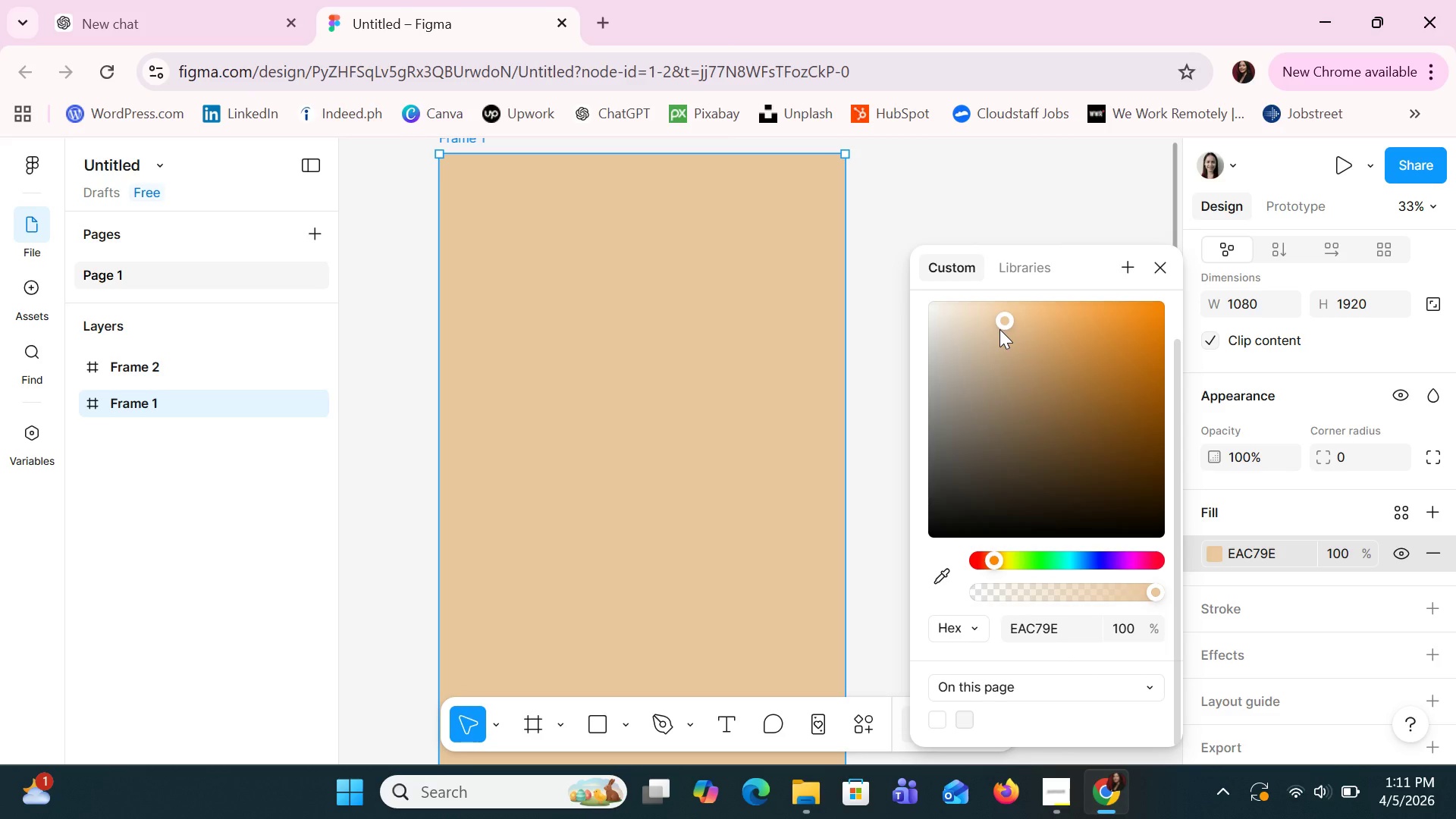 
left_click([1026, 689])
 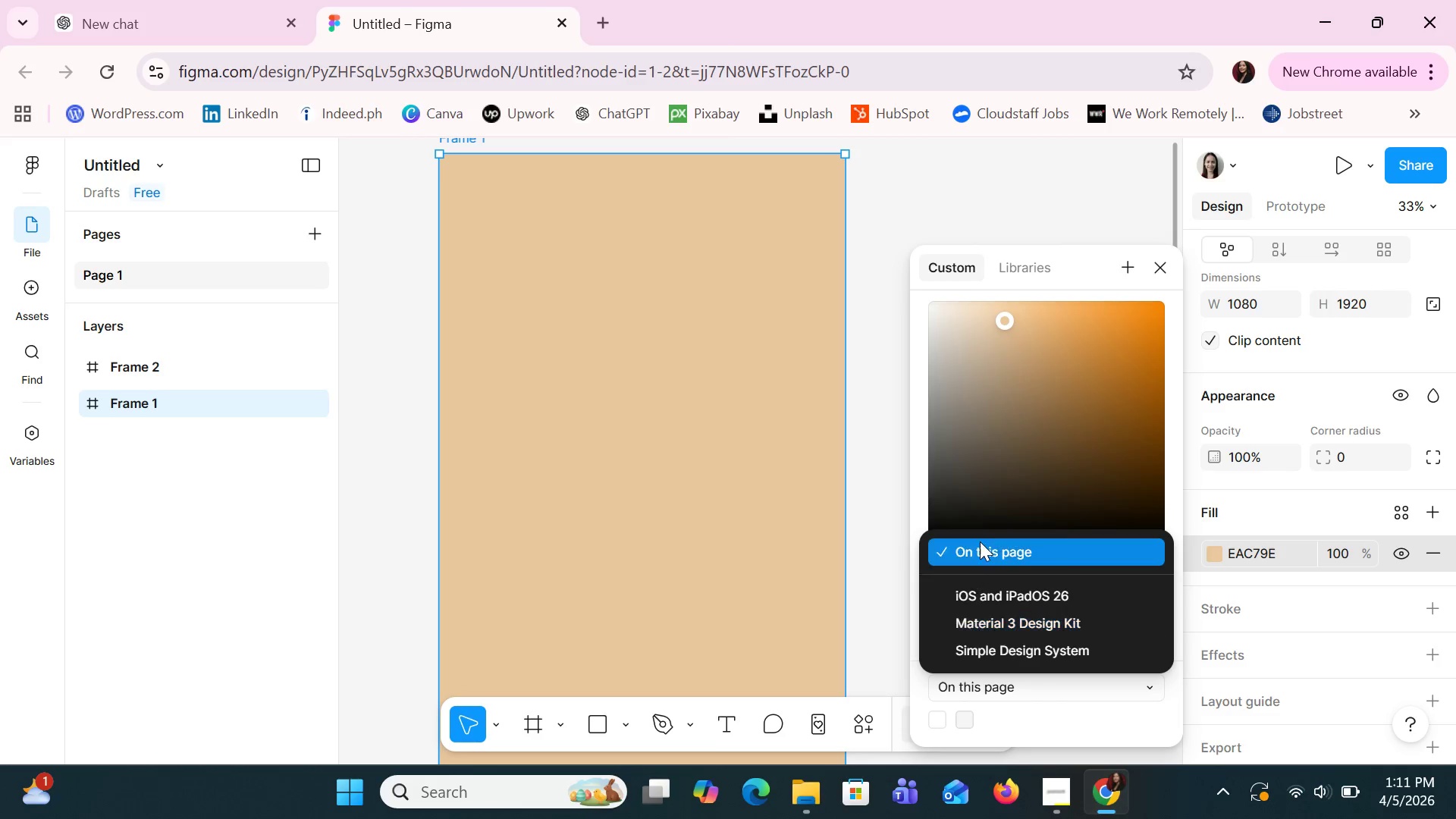 
left_click([980, 541])
 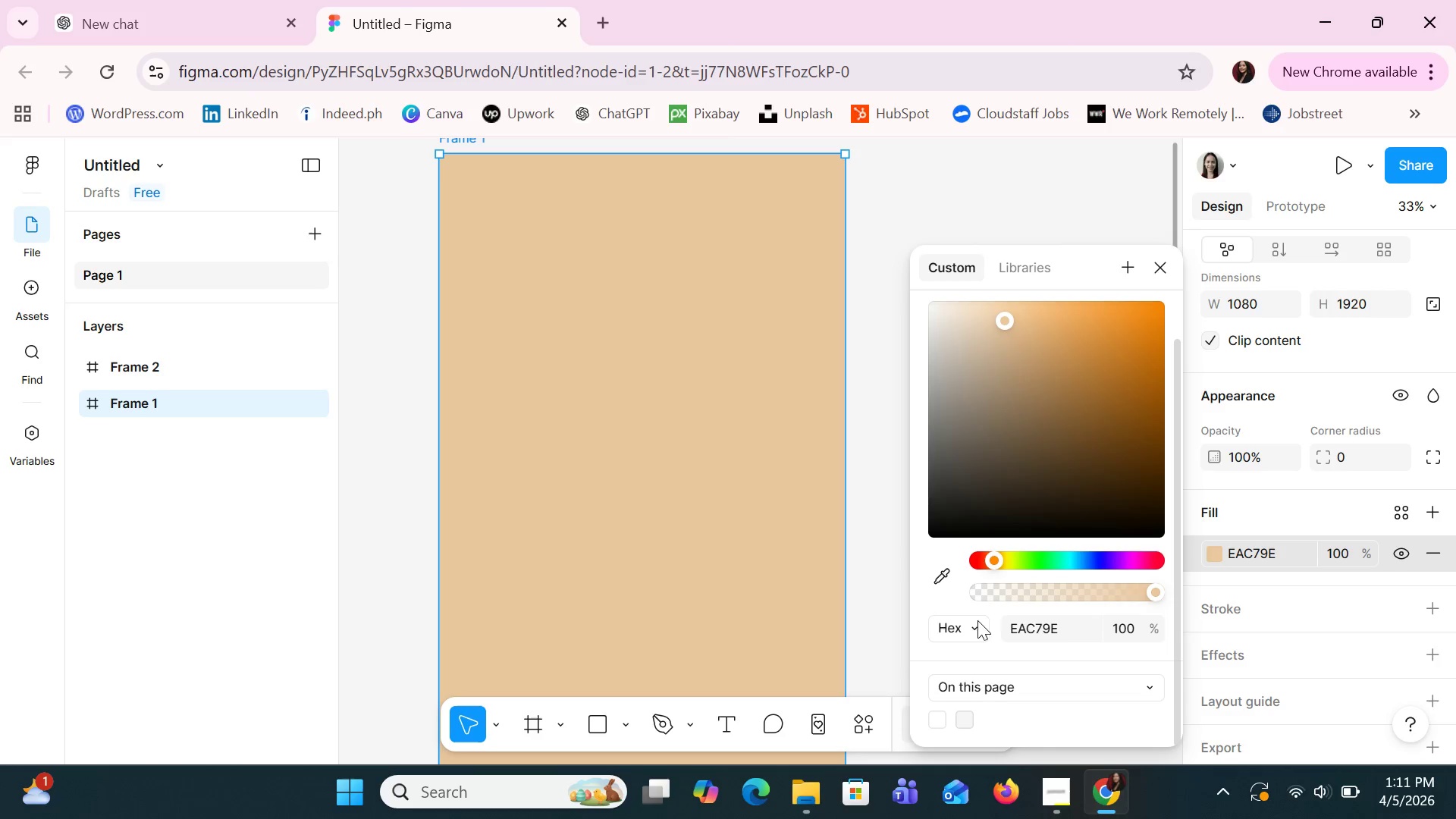 
left_click([974, 631])
 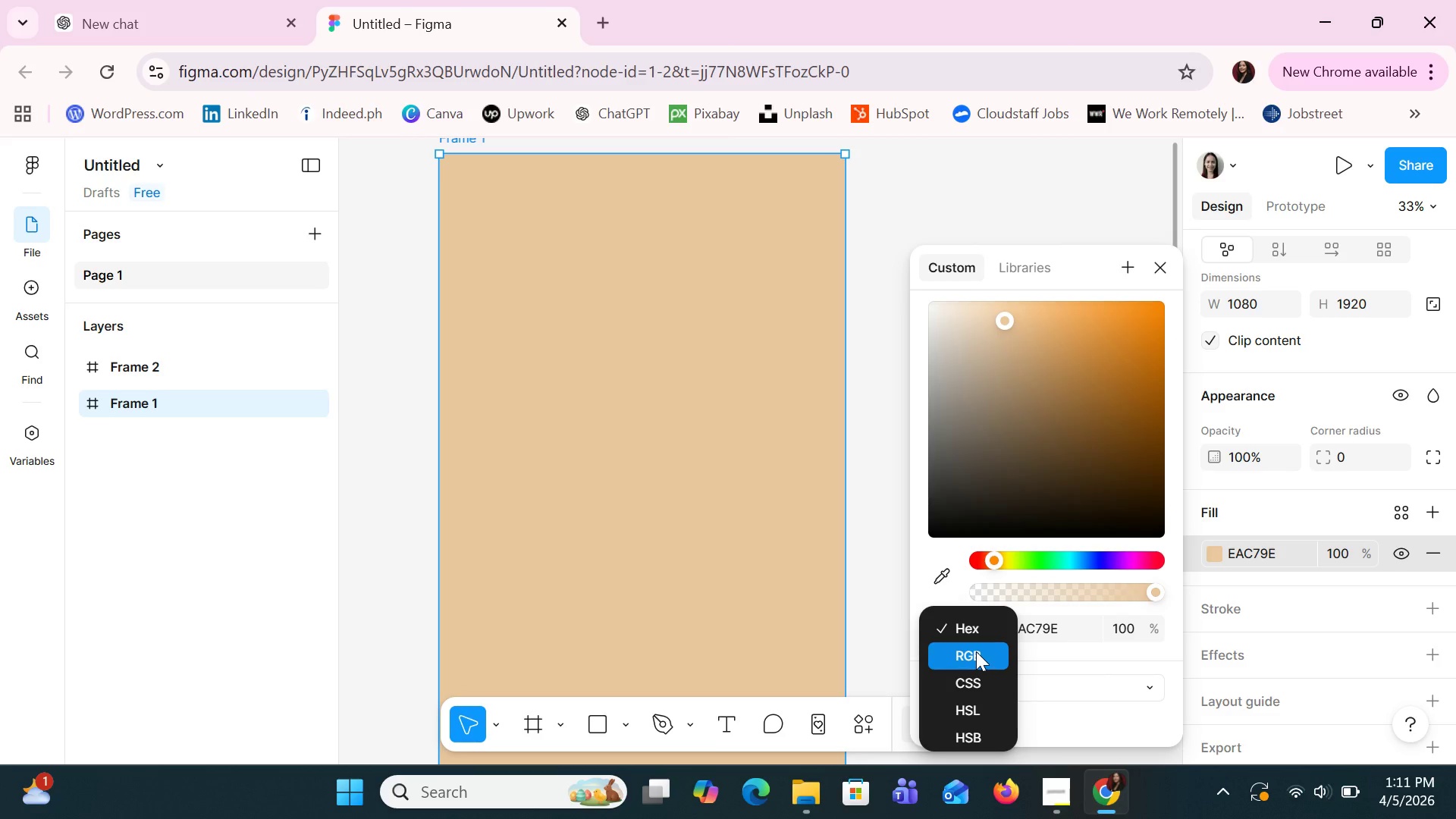 
left_click([973, 633])
 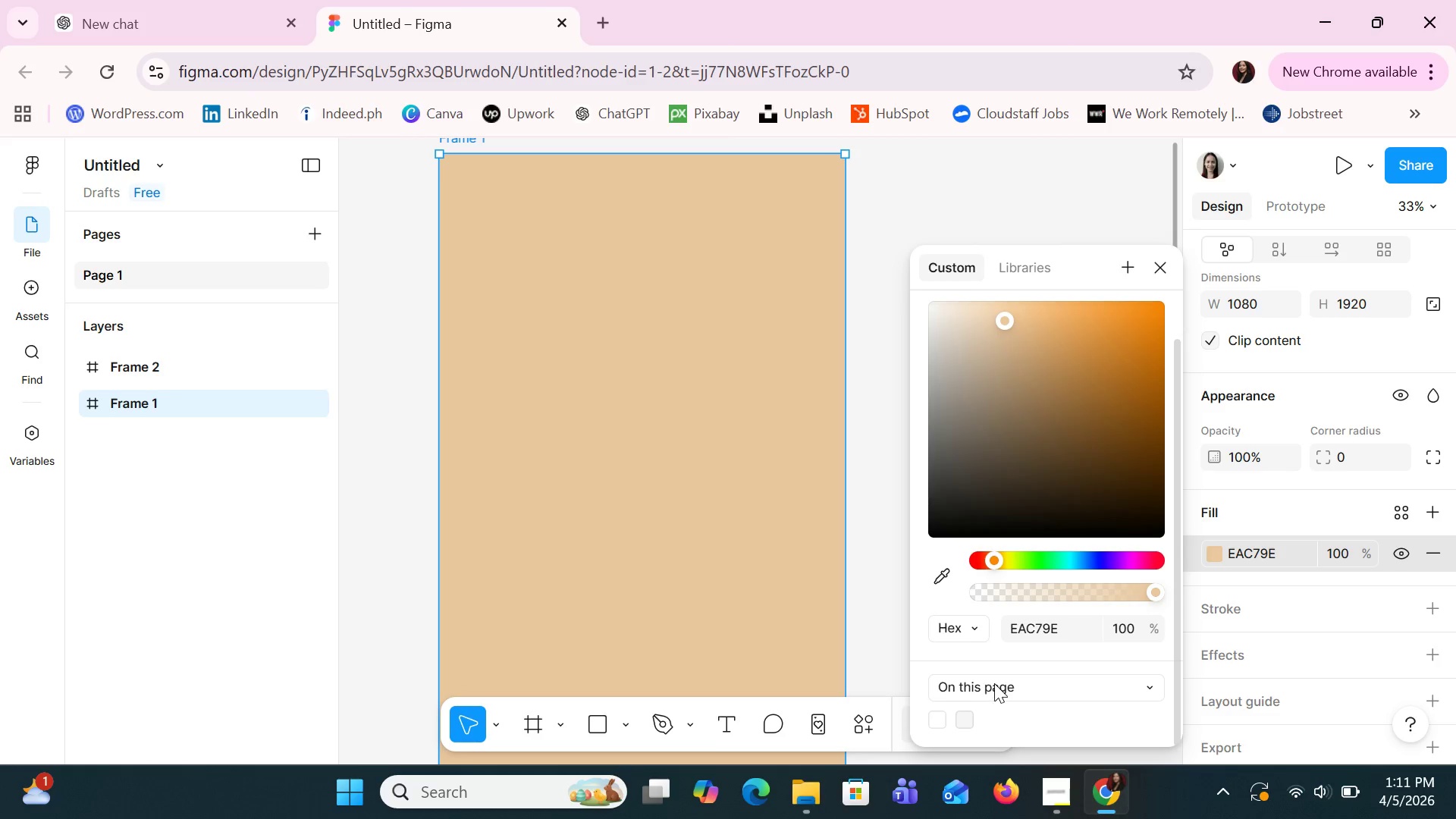 
left_click([994, 685])
 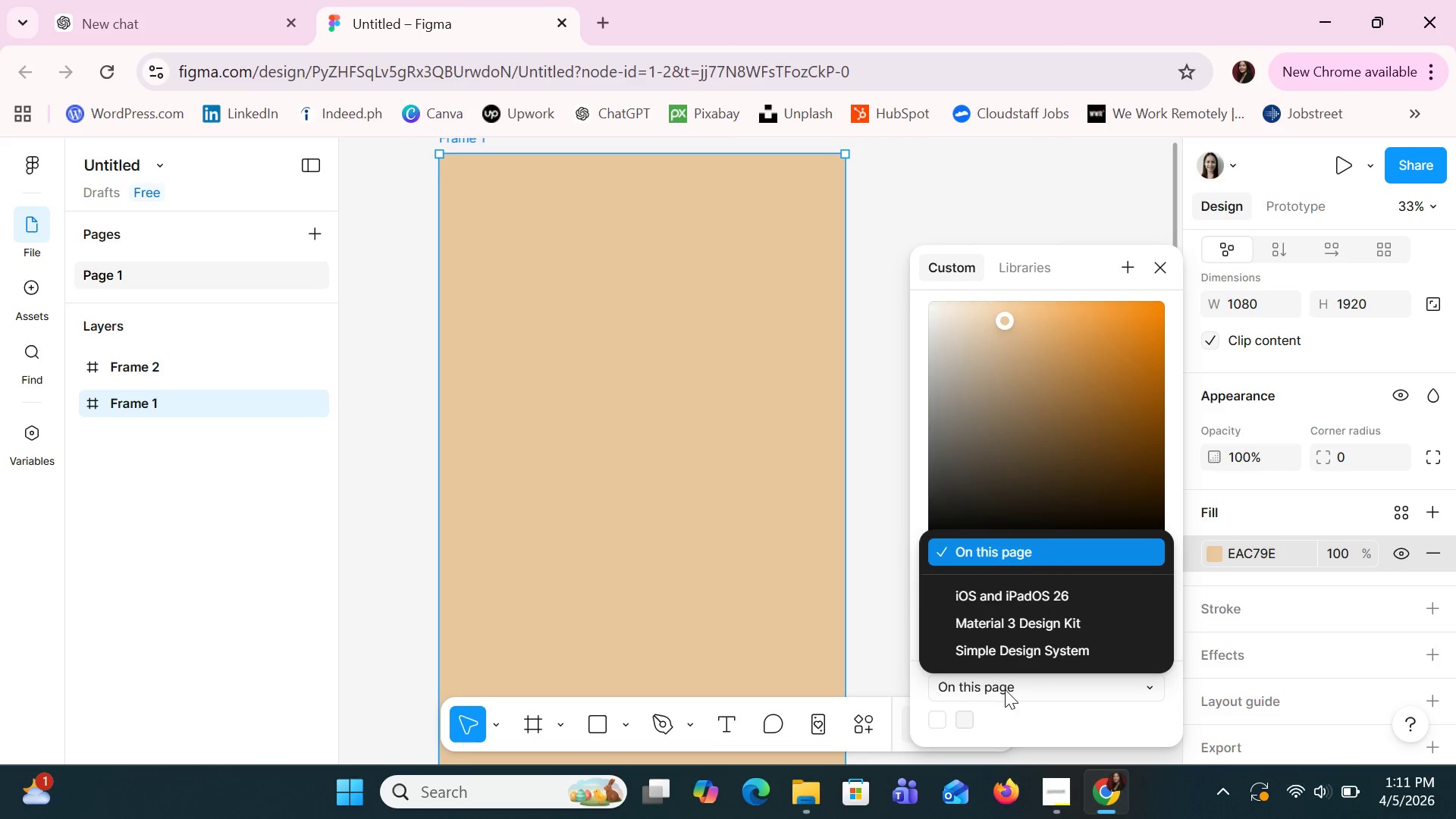 
left_click([1005, 691])
 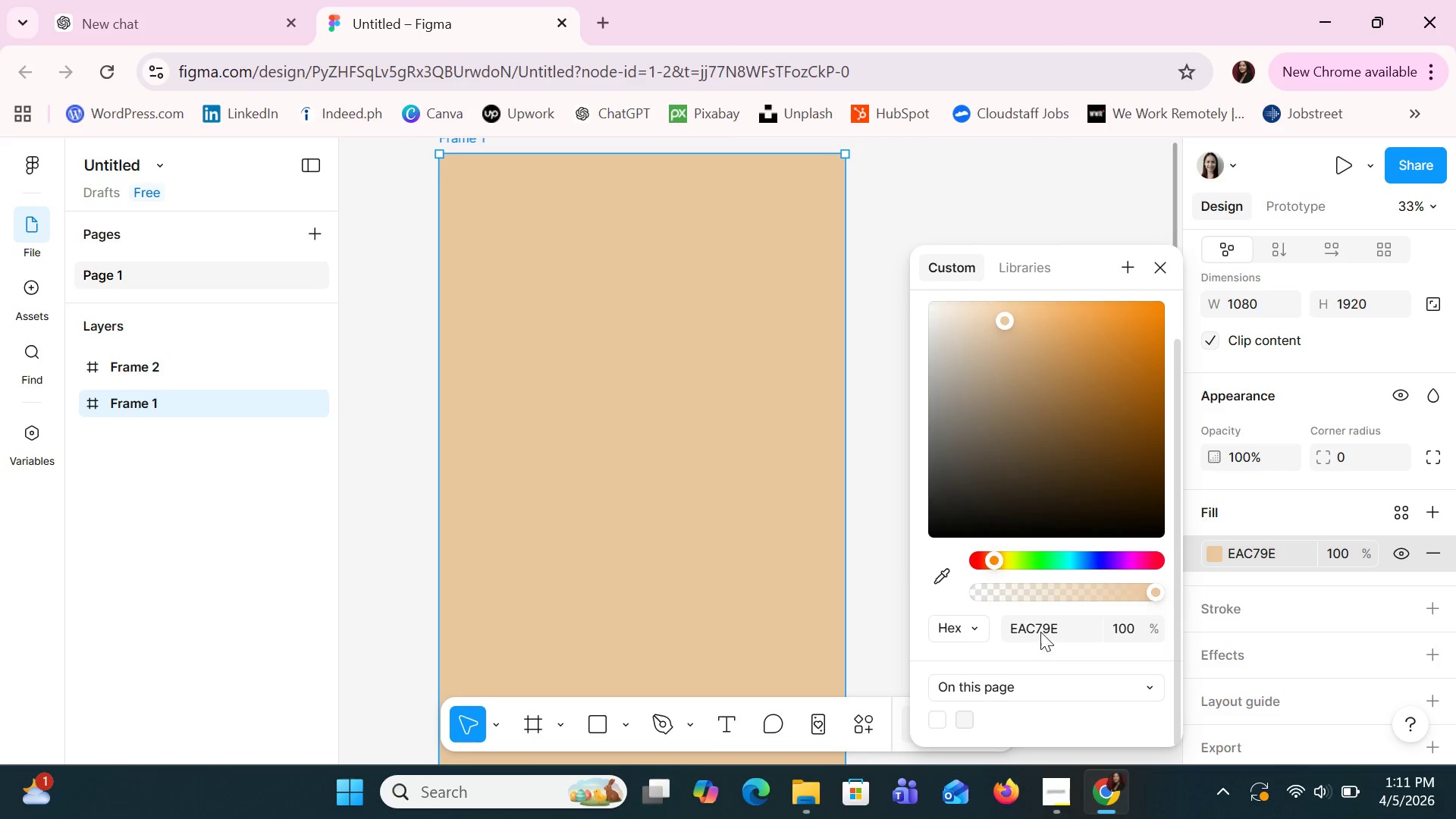 
left_click([1040, 632])
 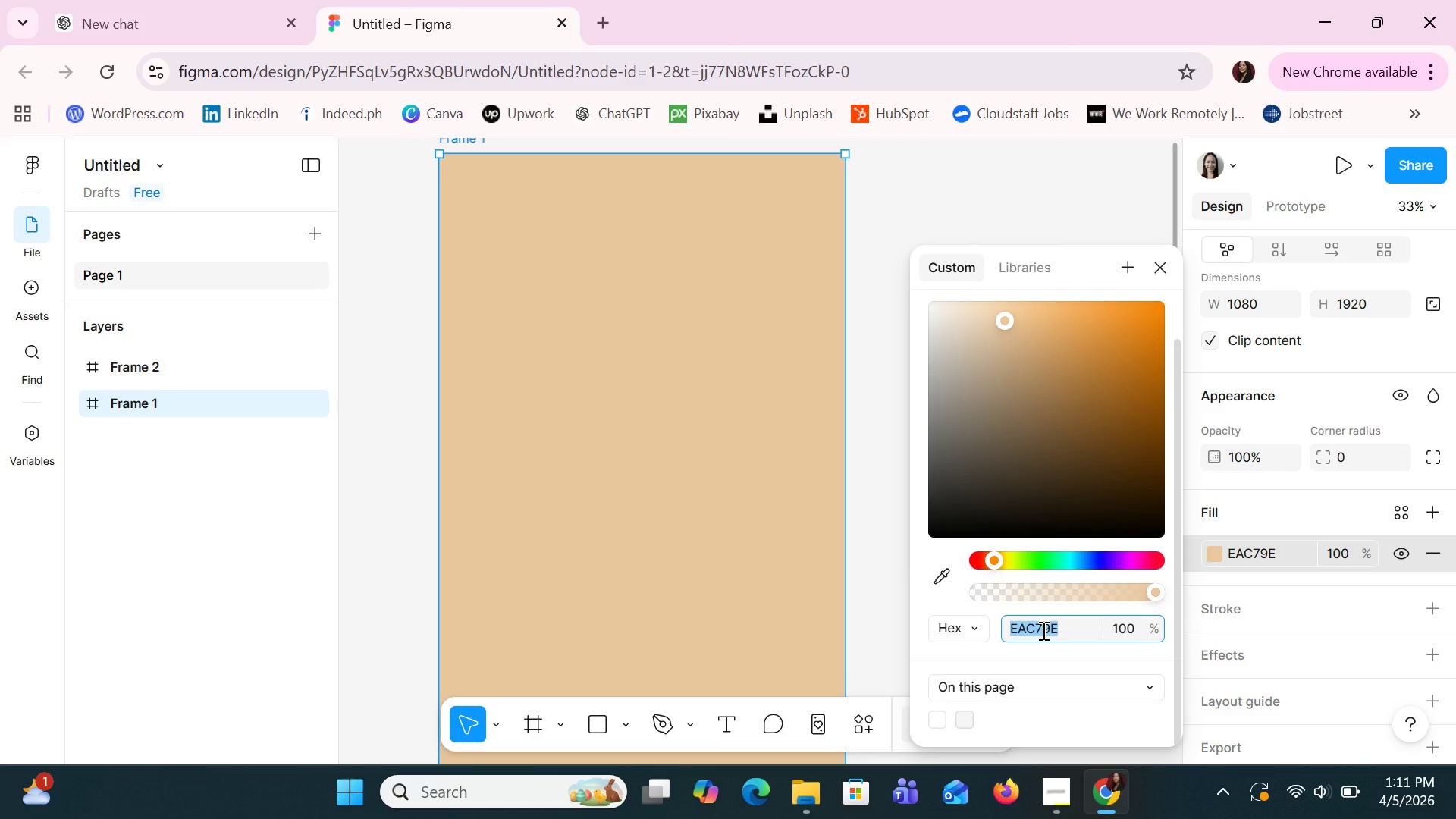 
type(brown)
 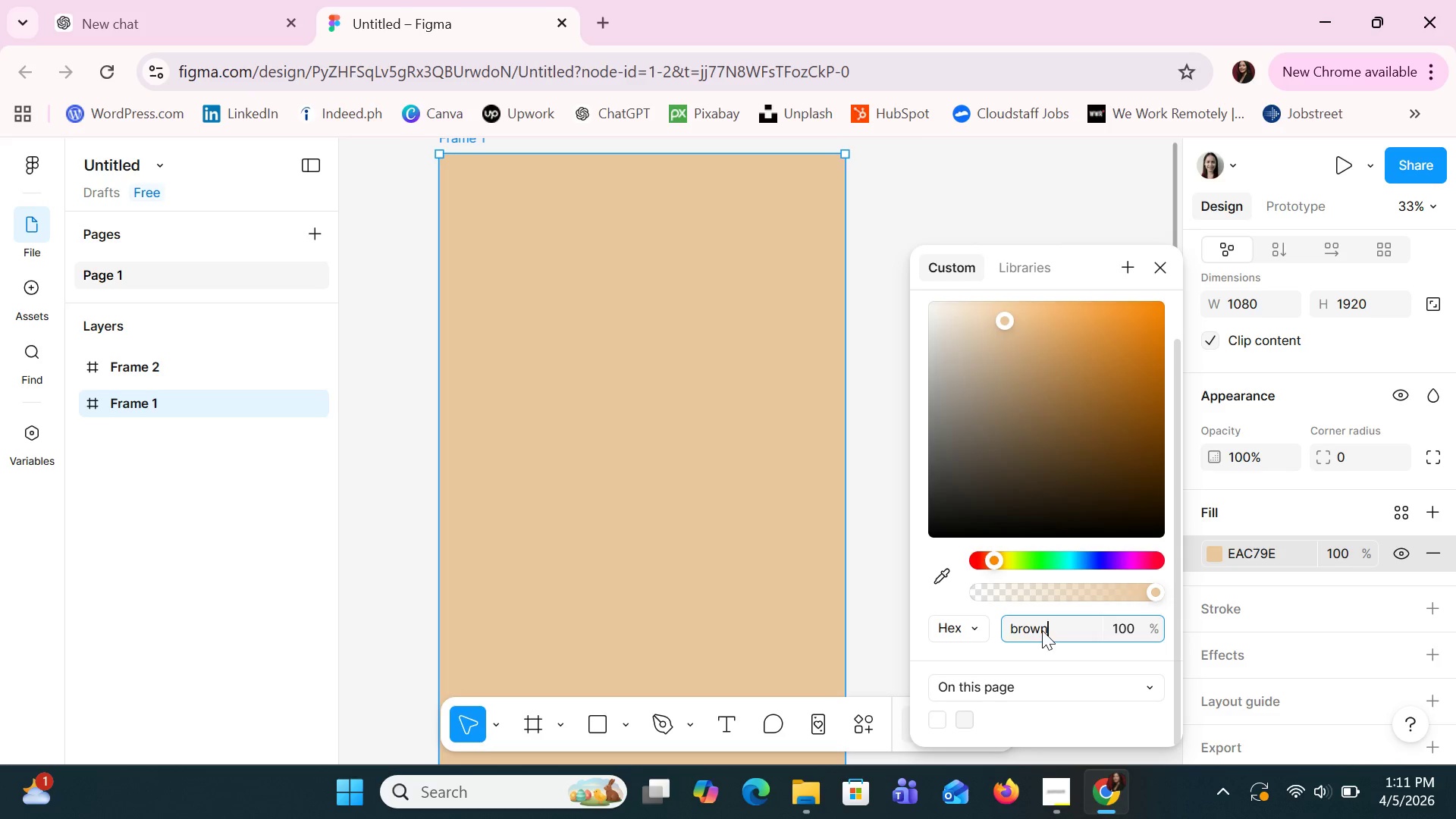 
key(Enter)
 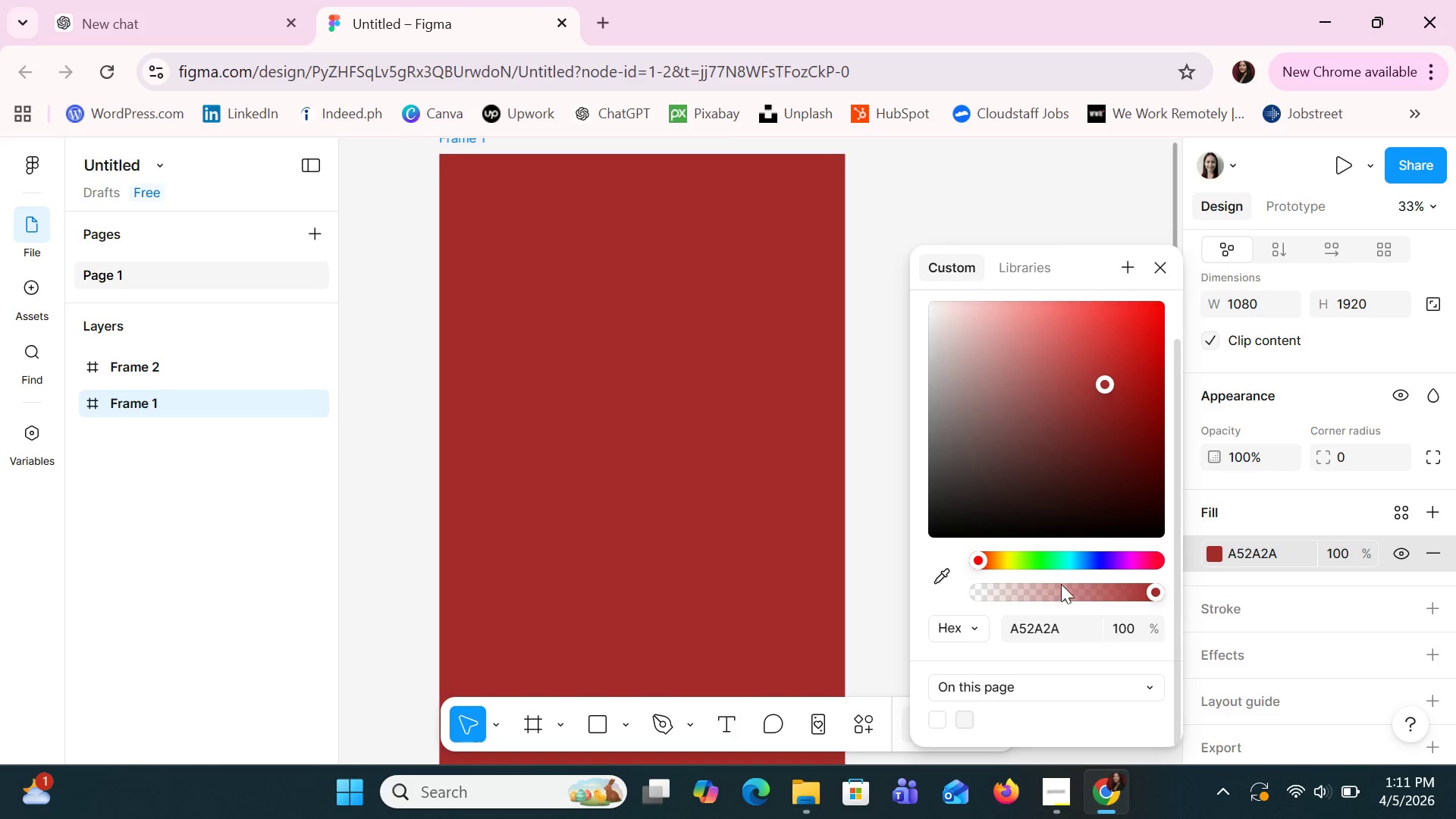 
left_click([1106, 436])
 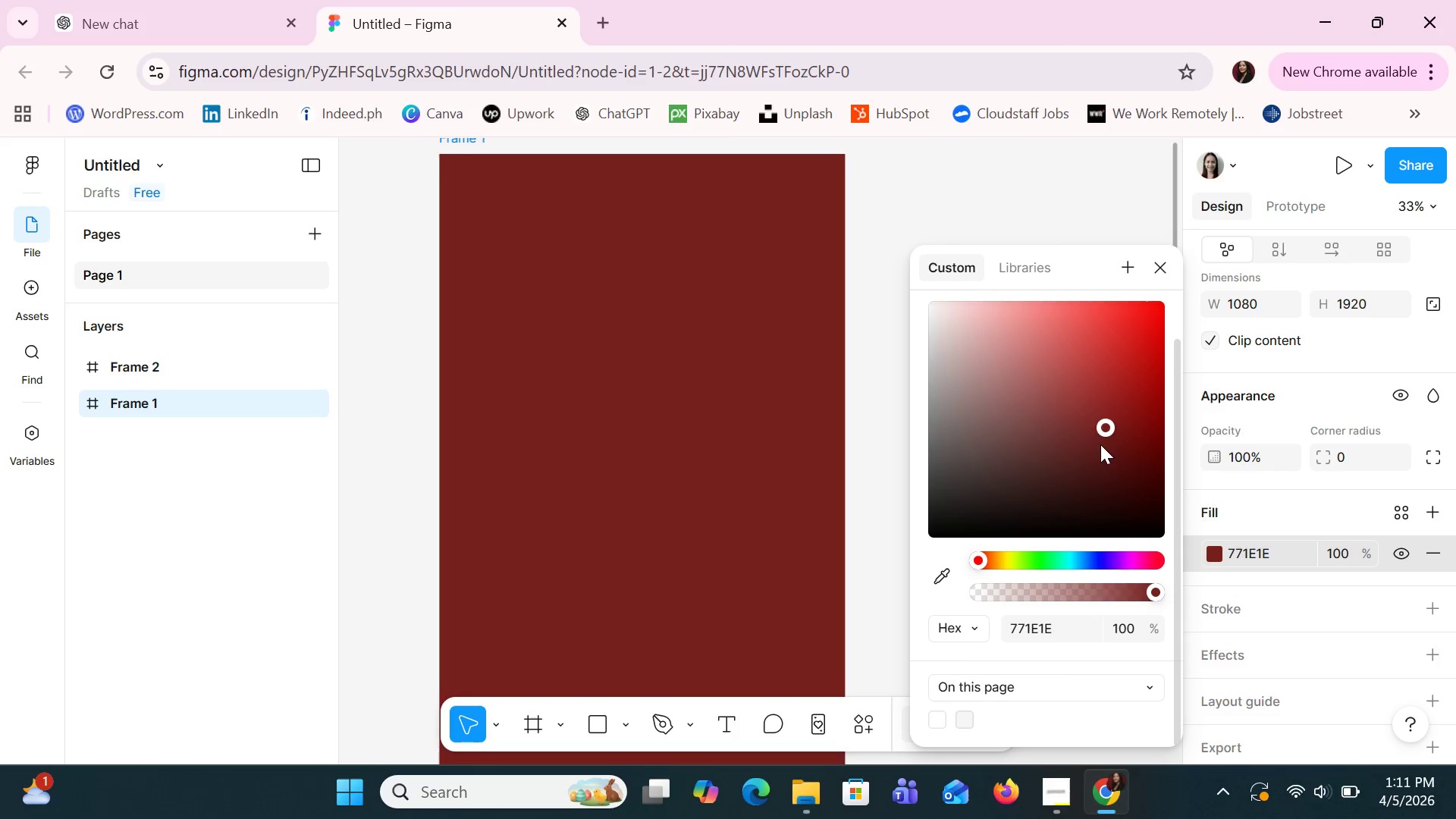 
left_click([1099, 452])
 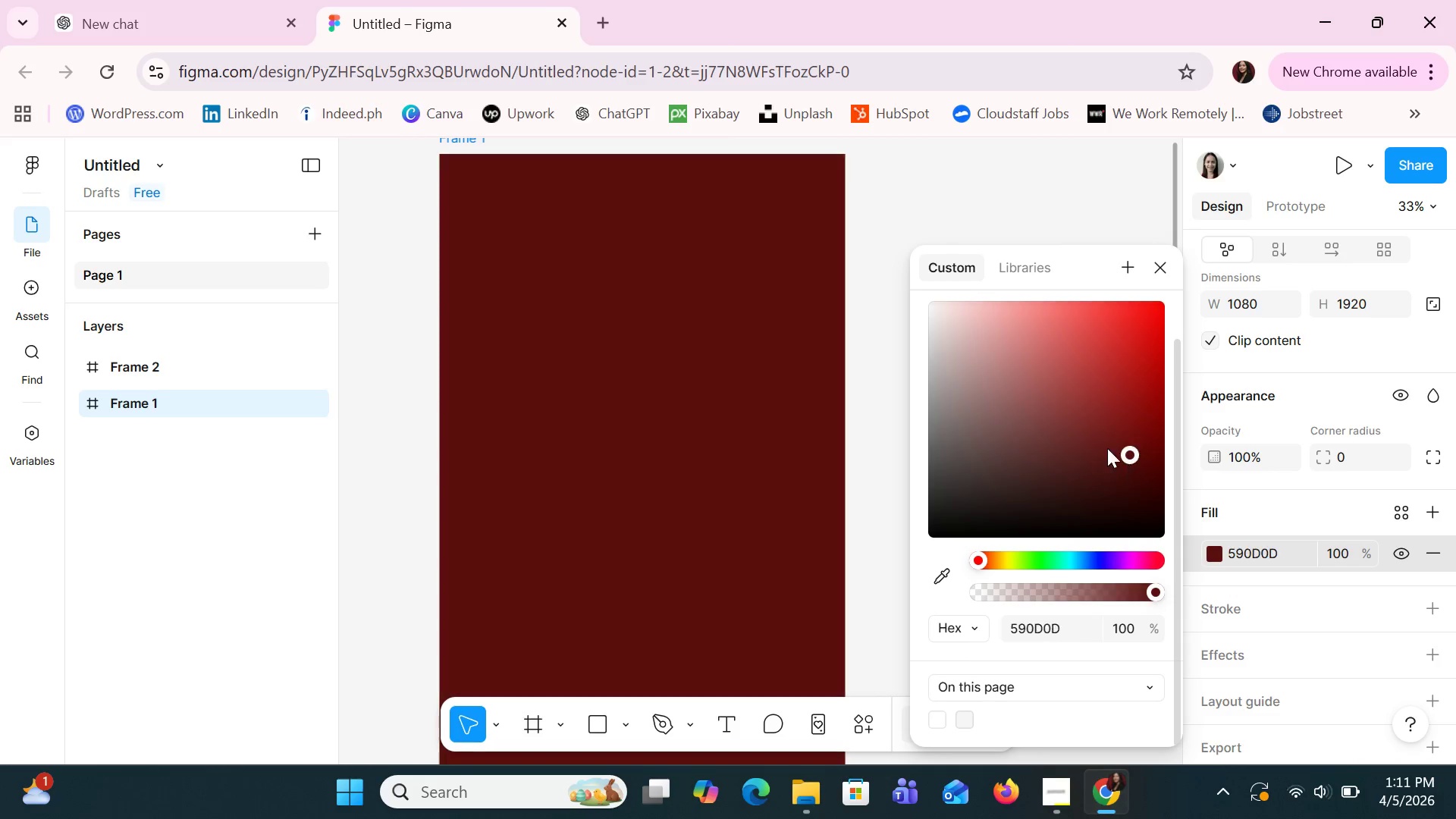 
double_click([1025, 387])
 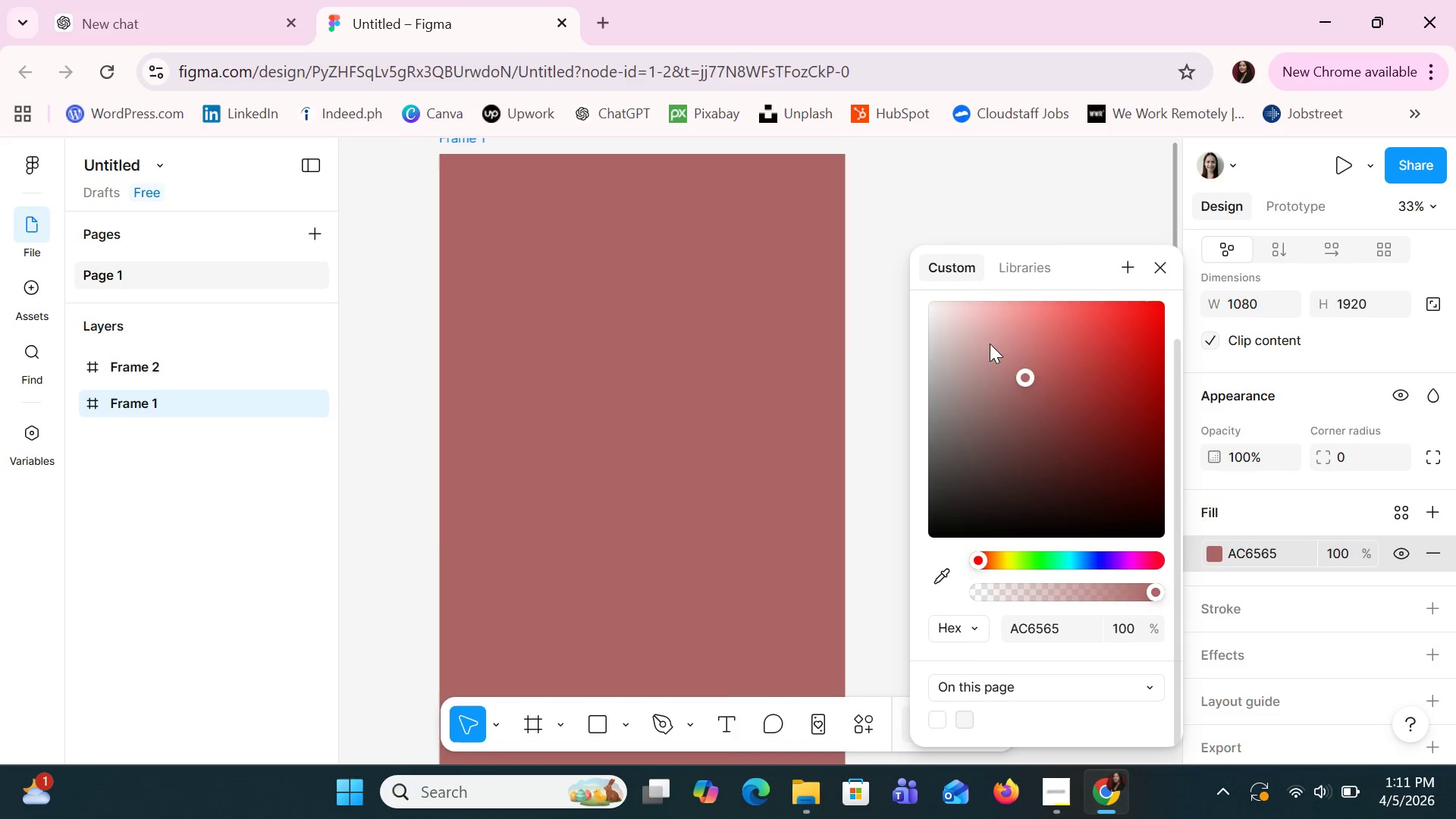 
left_click([990, 344])
 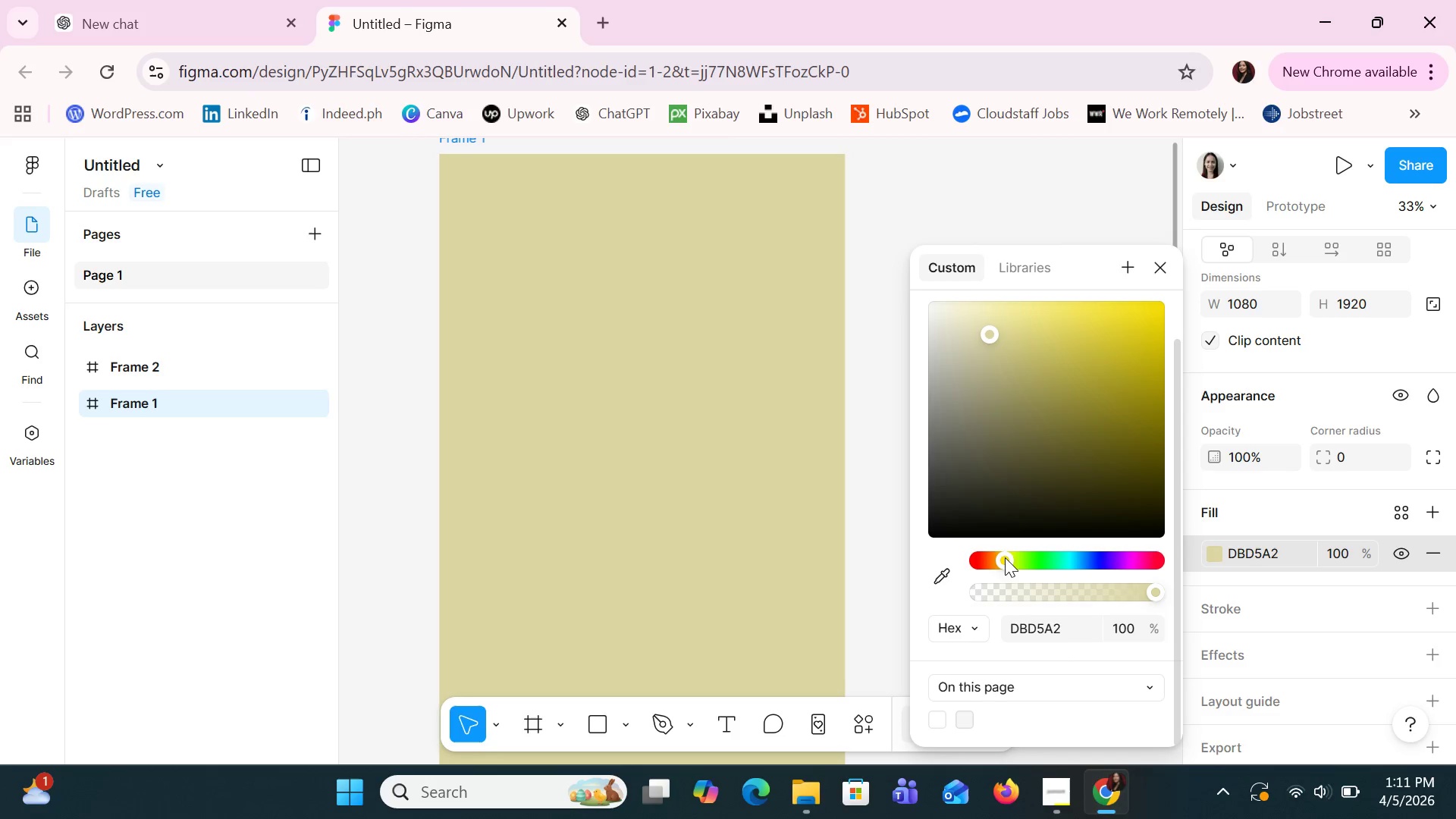 
left_click([1003, 400])
 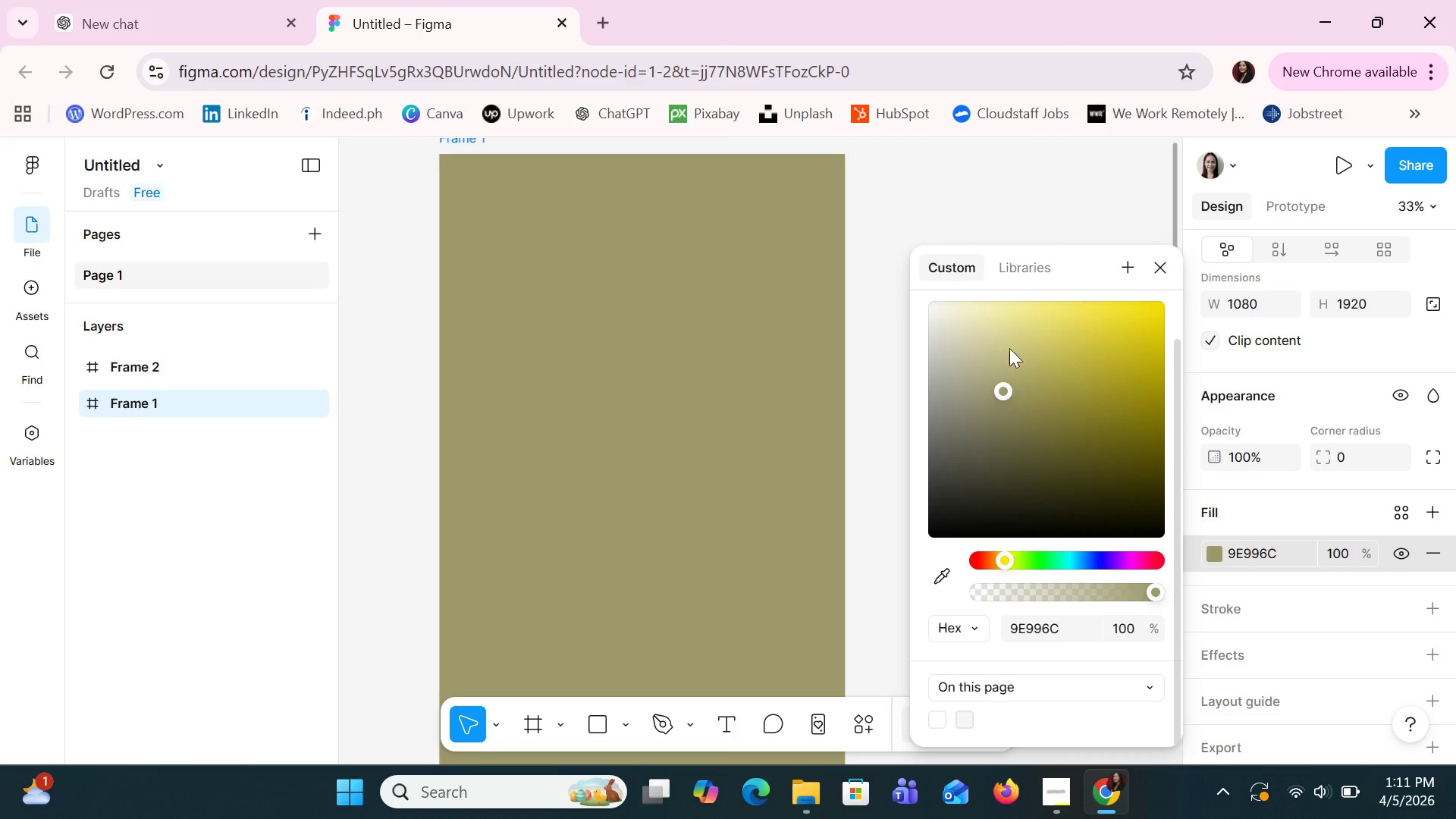 
left_click([1014, 333])
 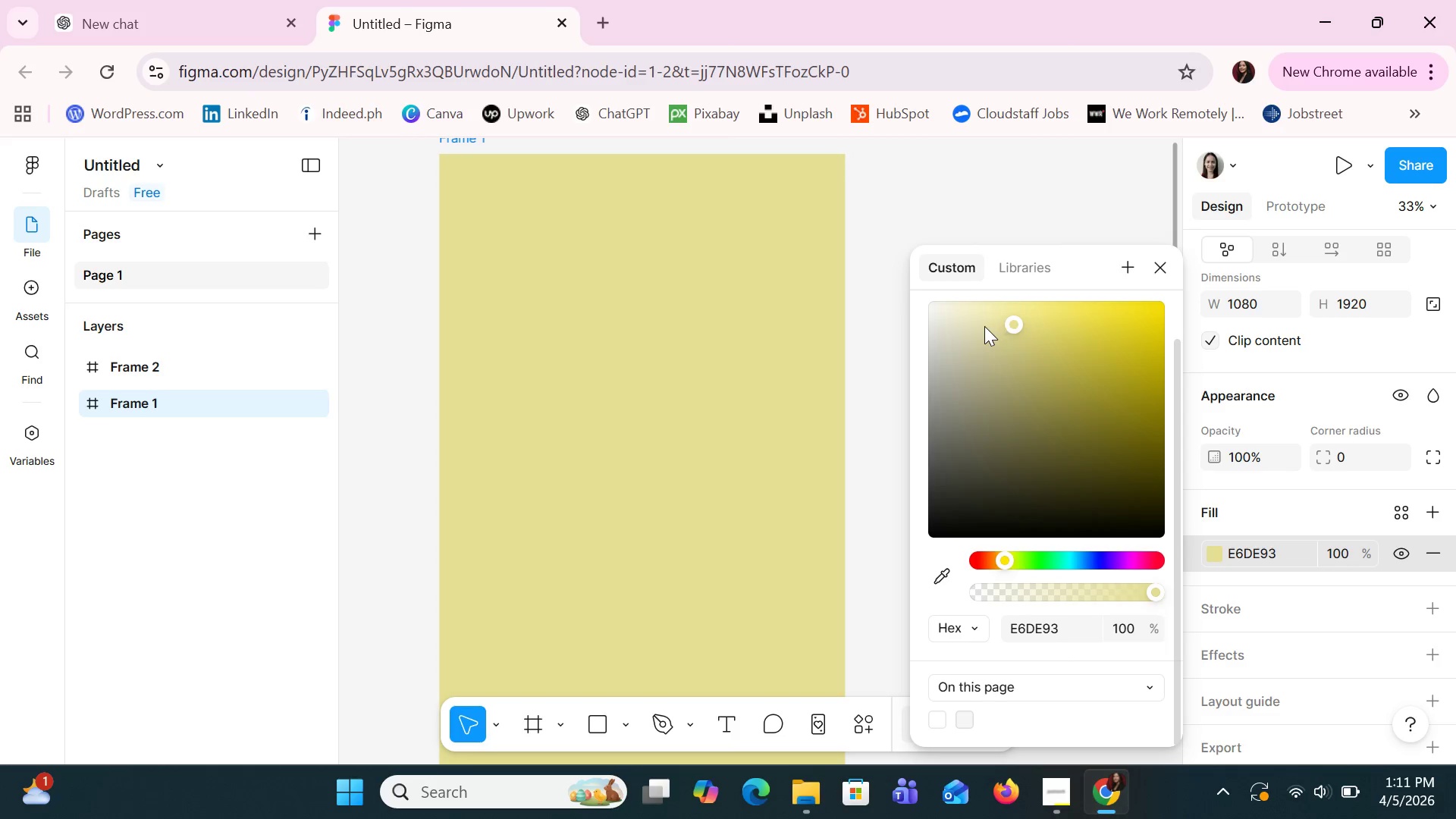 
left_click([978, 326])
 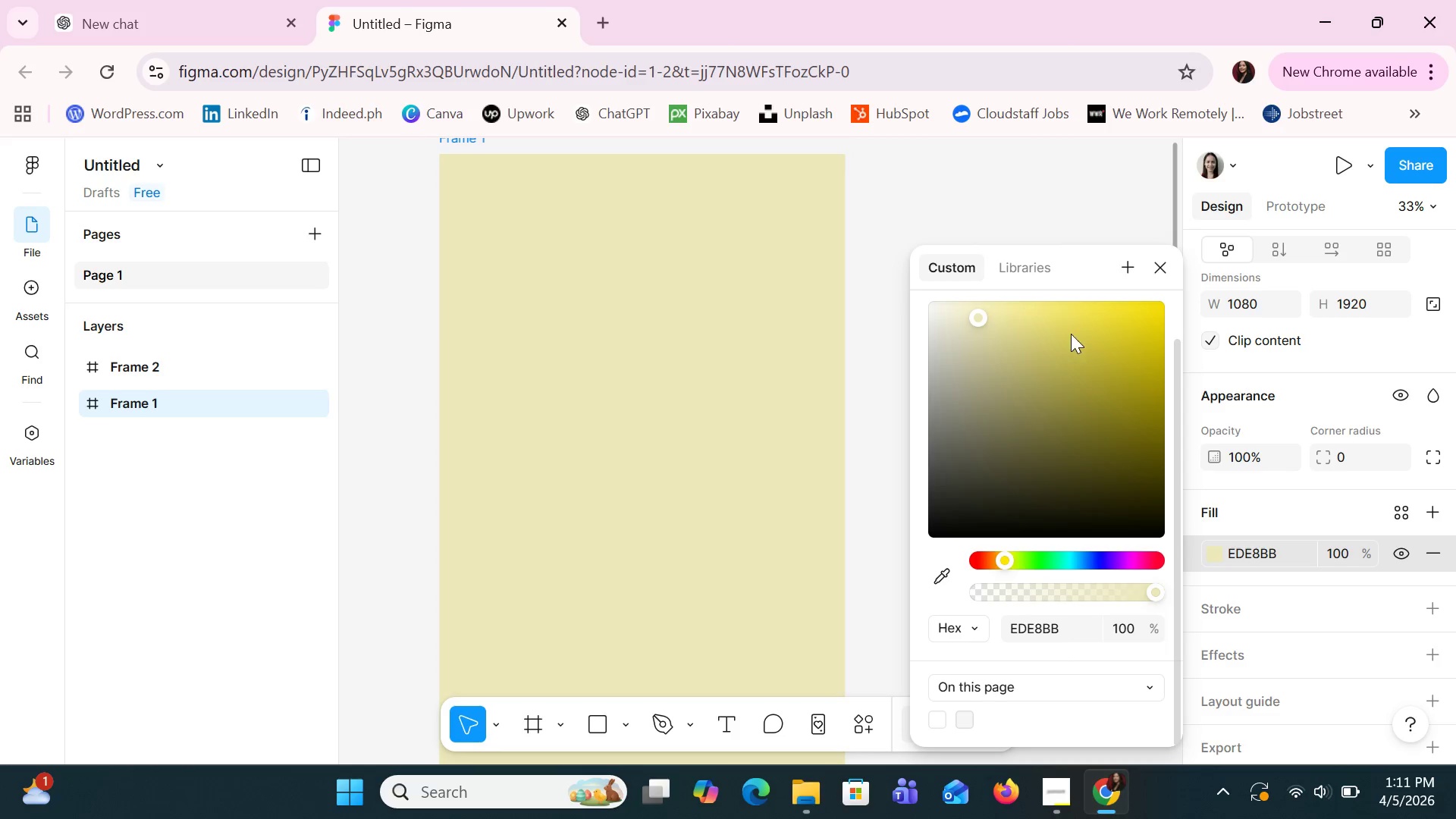 
left_click([1072, 334])
 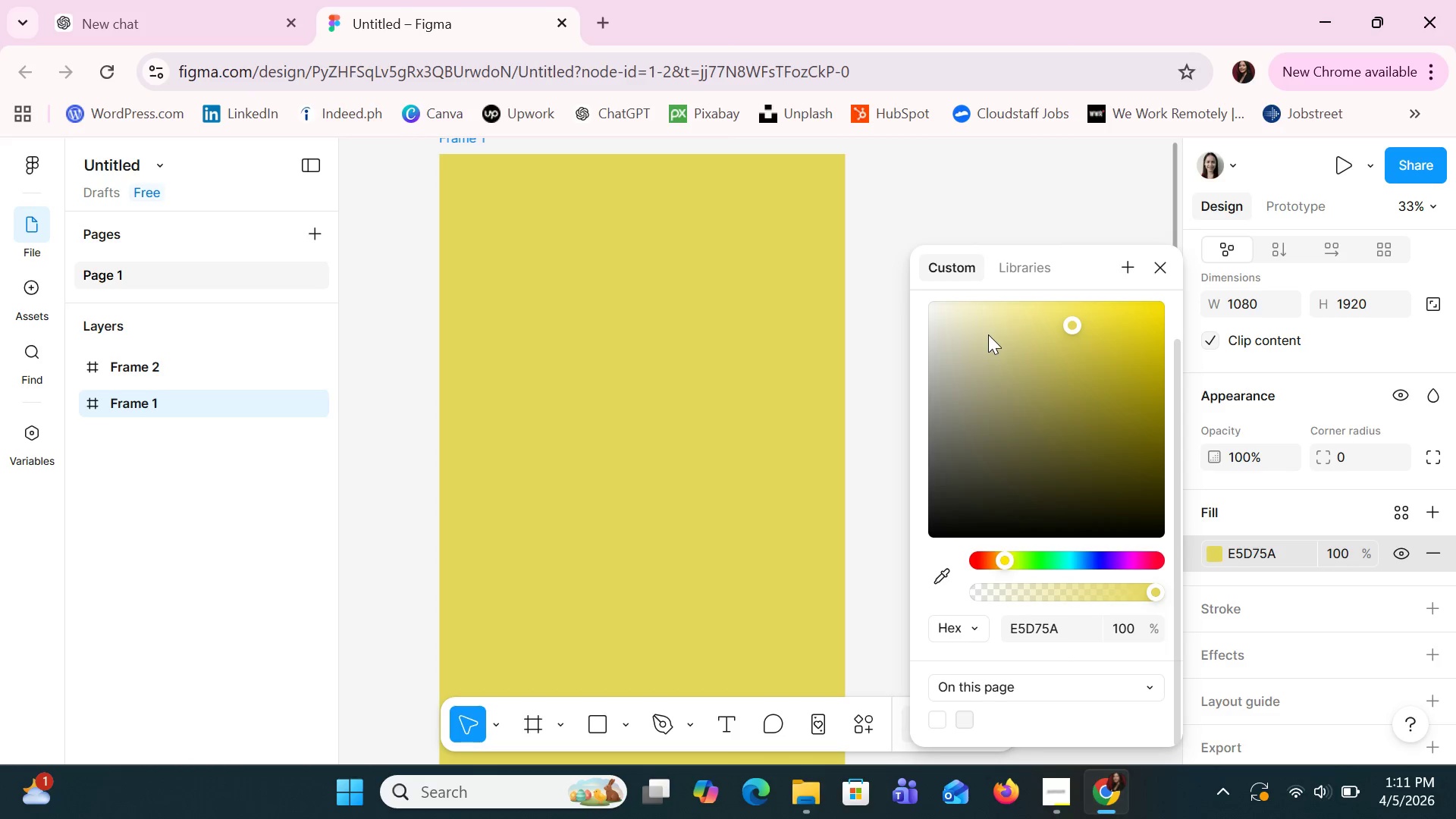 
left_click([970, 326])
 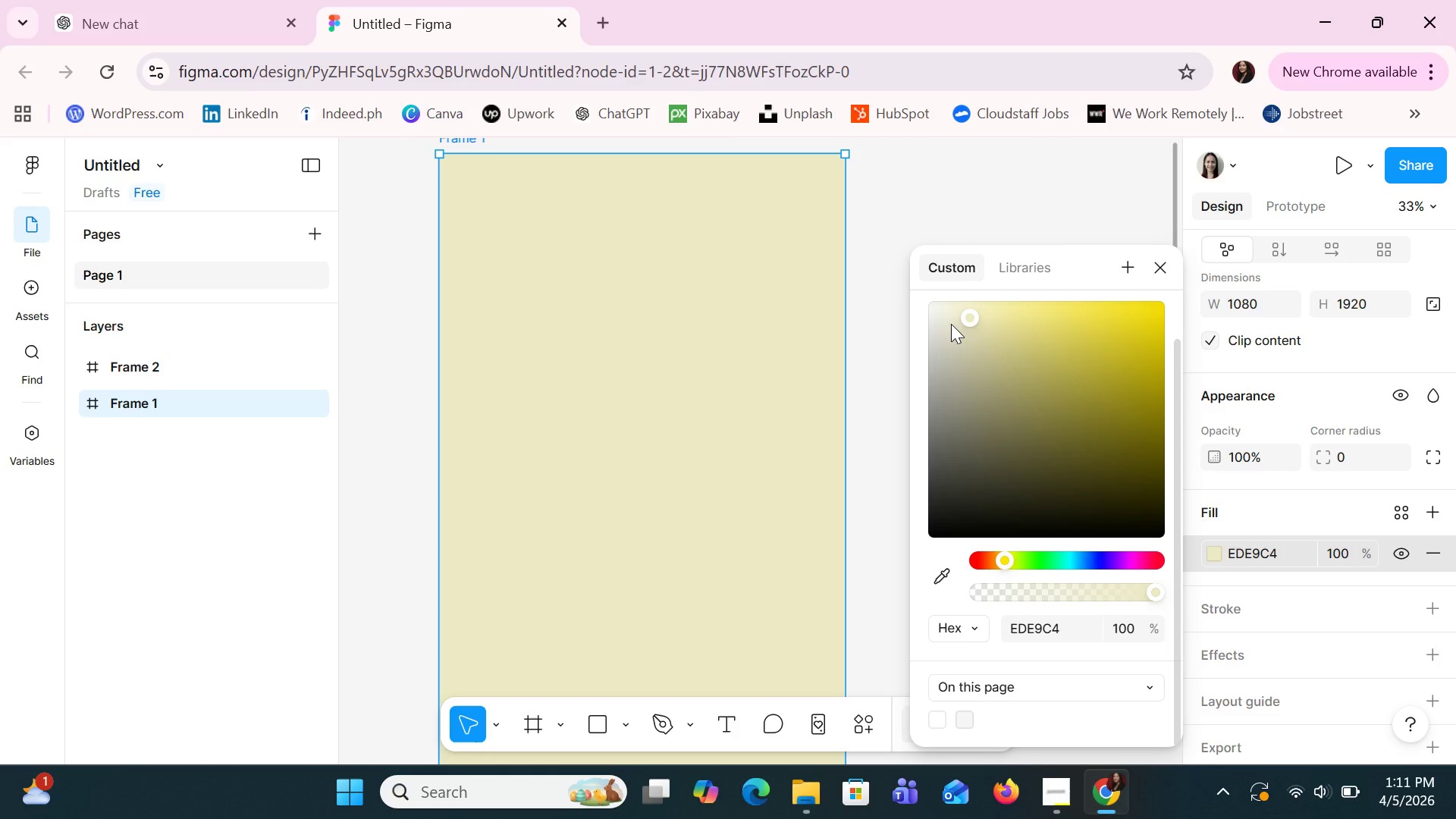 
left_click([951, 324])
 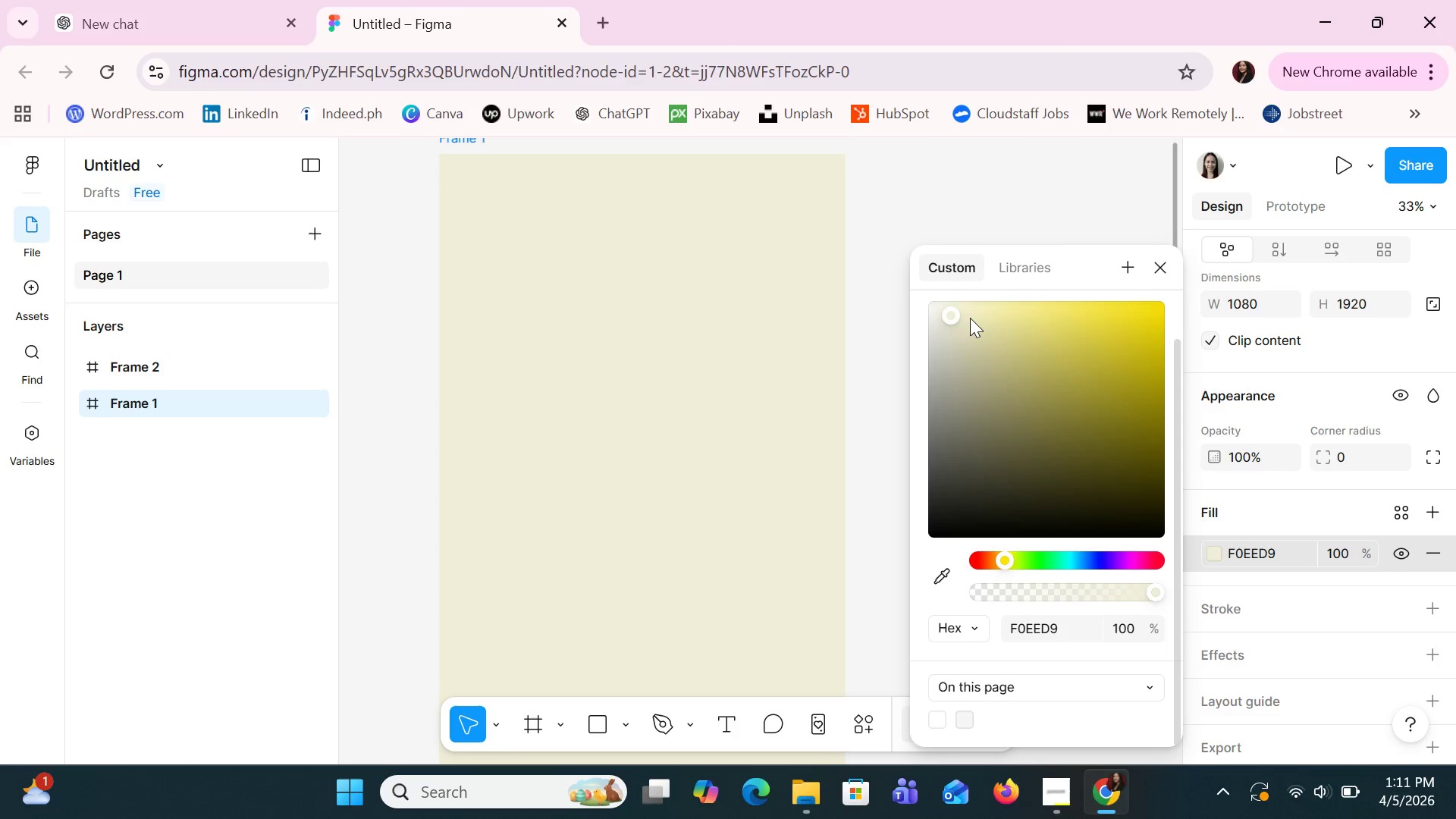 
left_click([973, 318])
 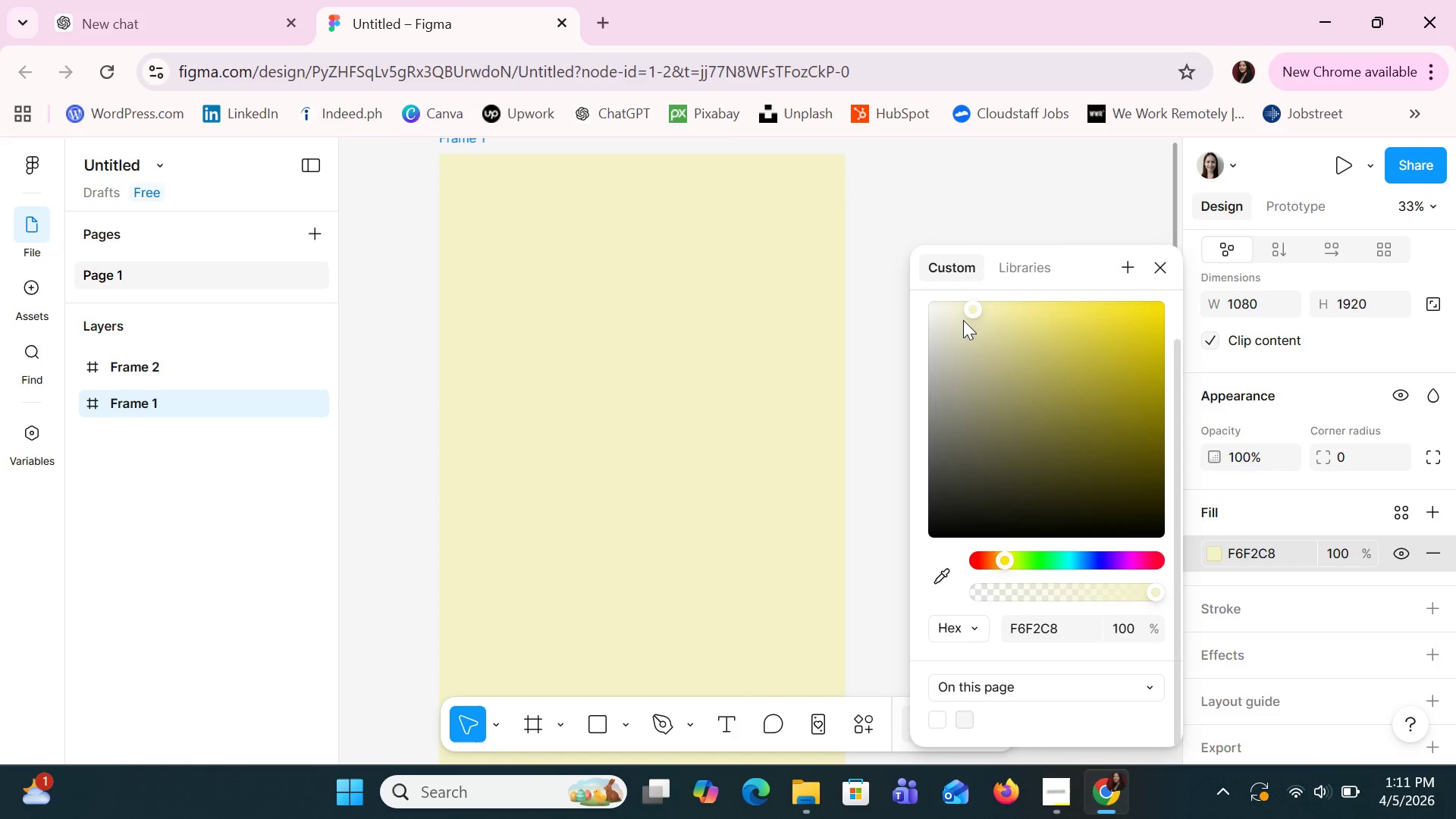 
left_click([954, 322])
 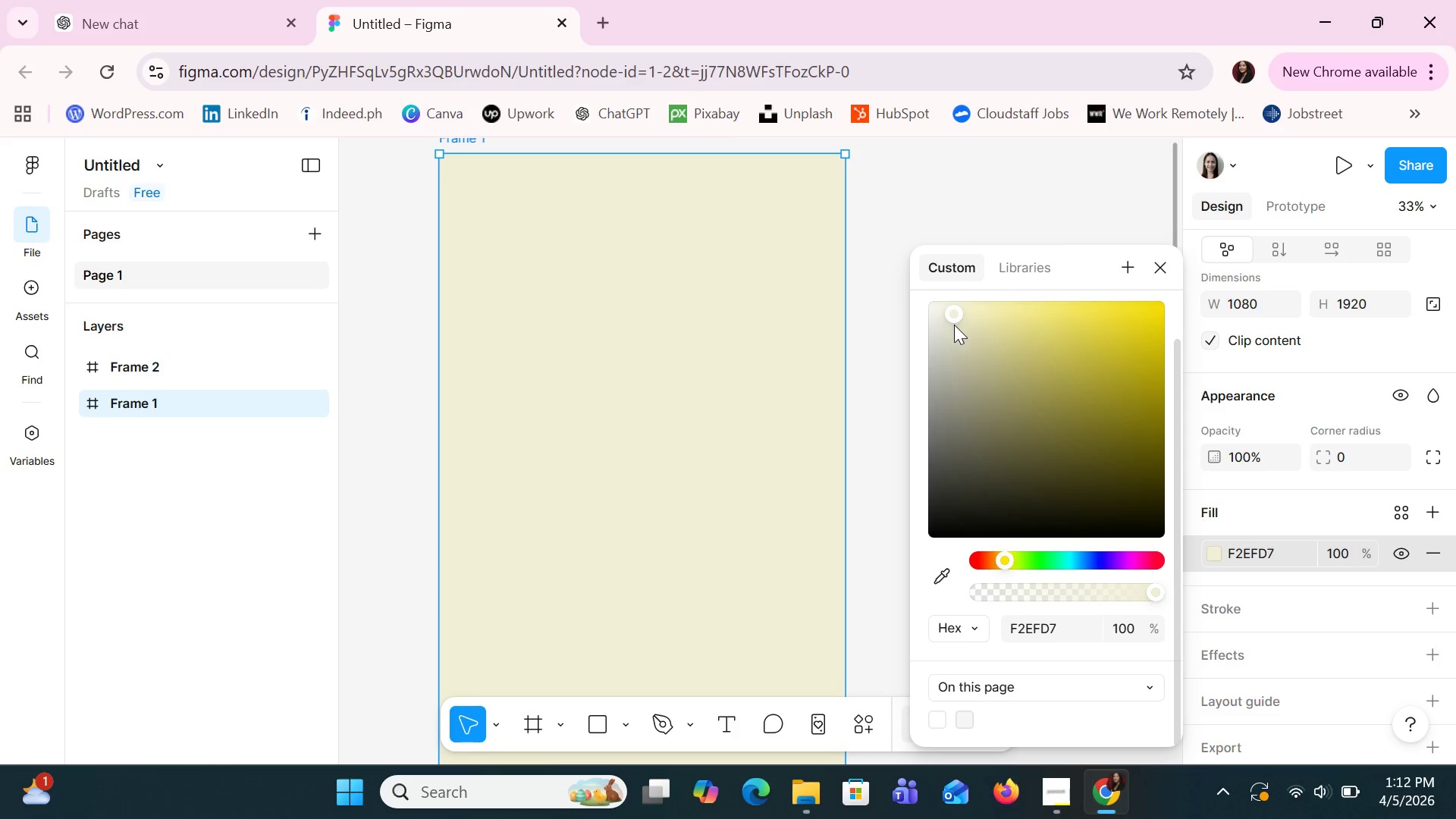 
left_click([824, 798])
 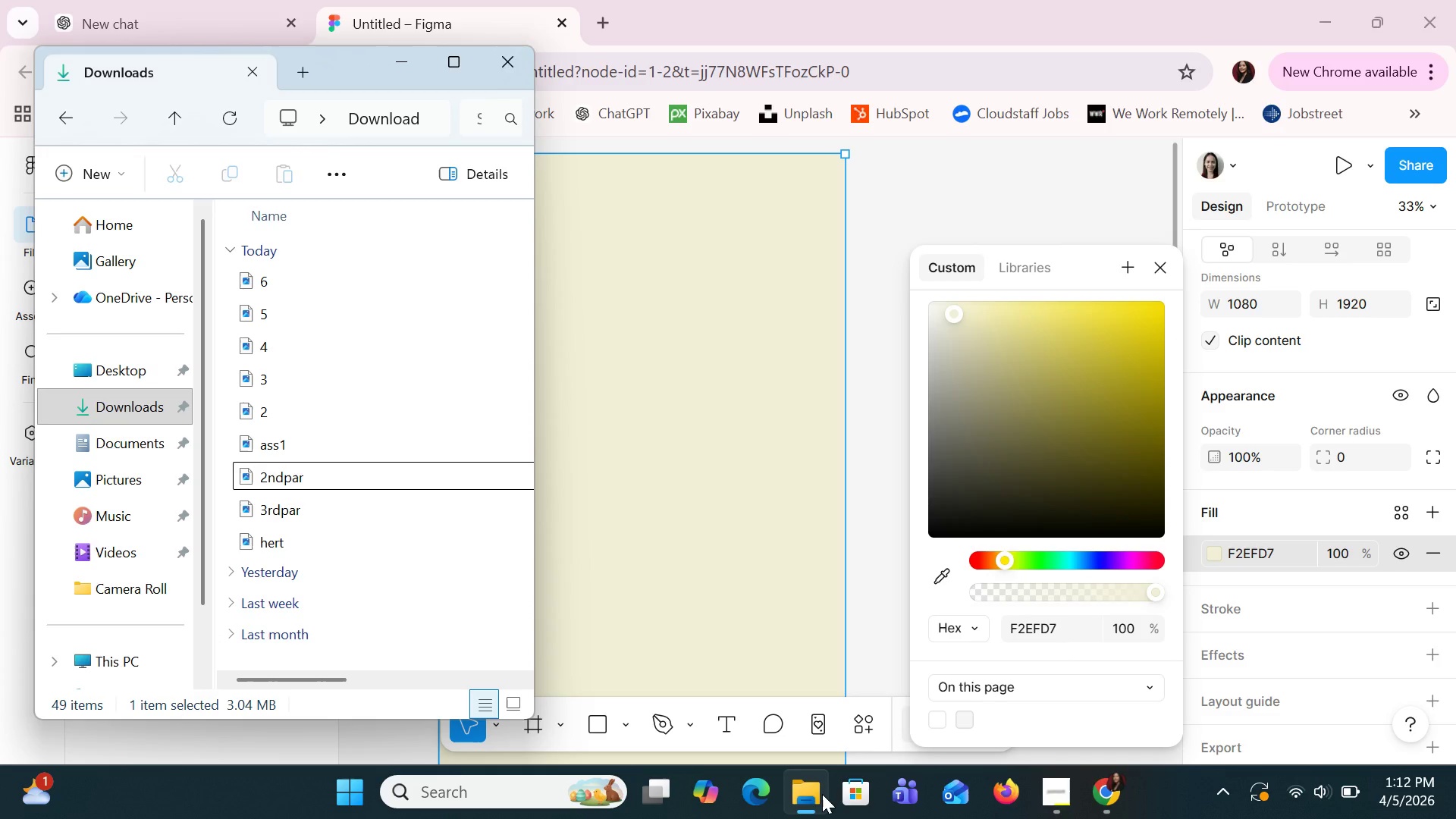 
wait(8.69)
 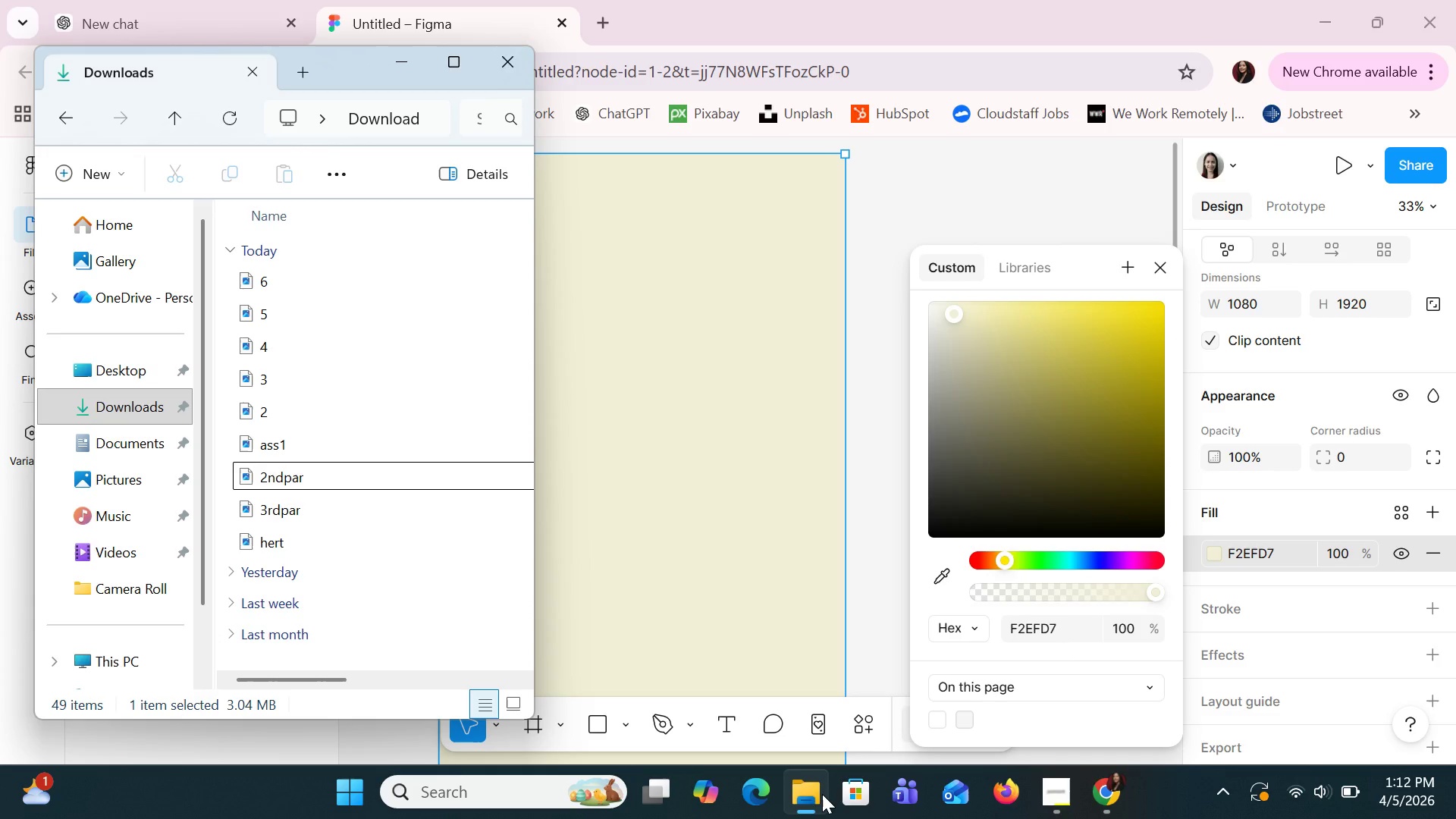 
left_click([968, 391])
 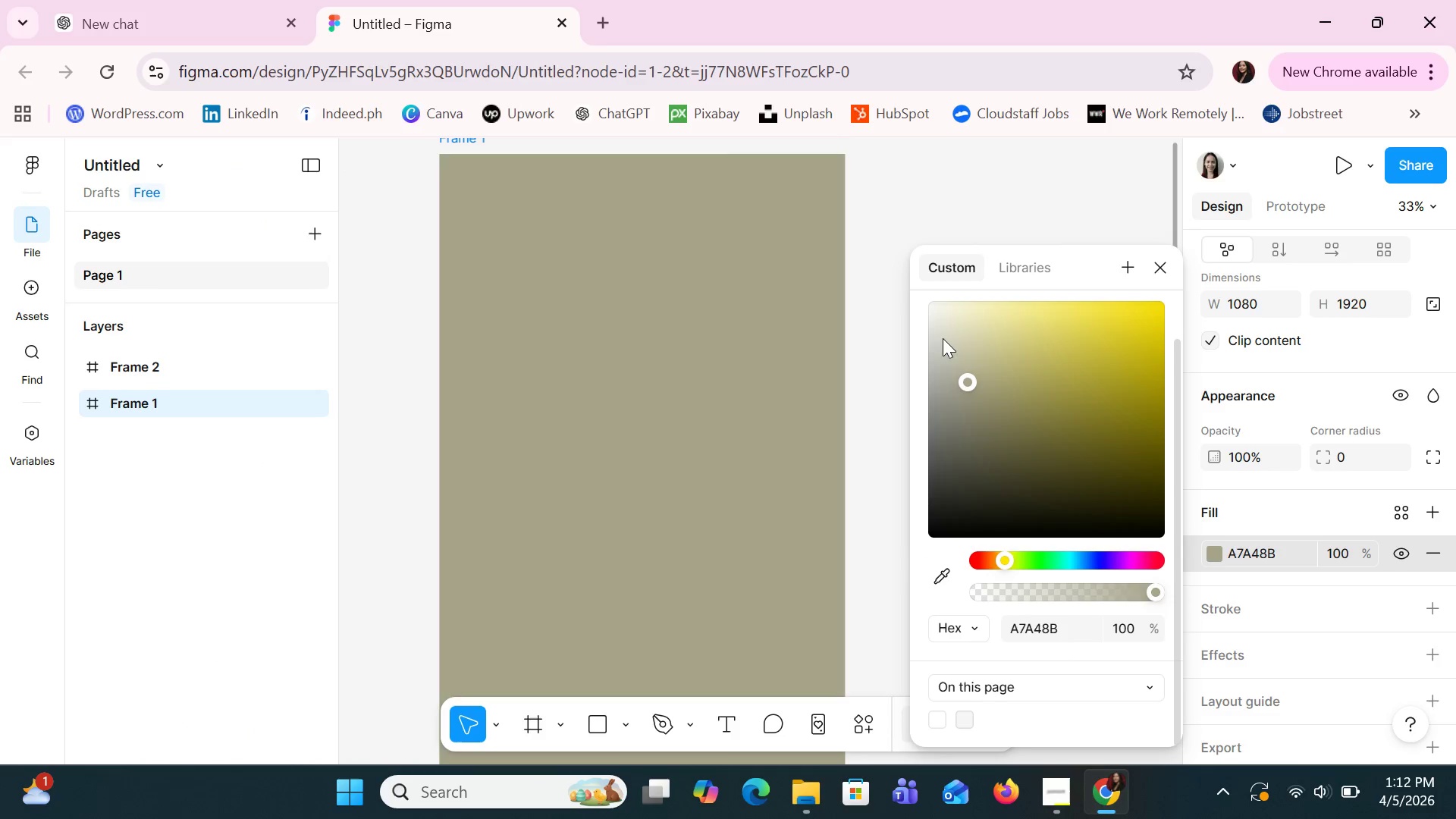 
left_click([943, 337])
 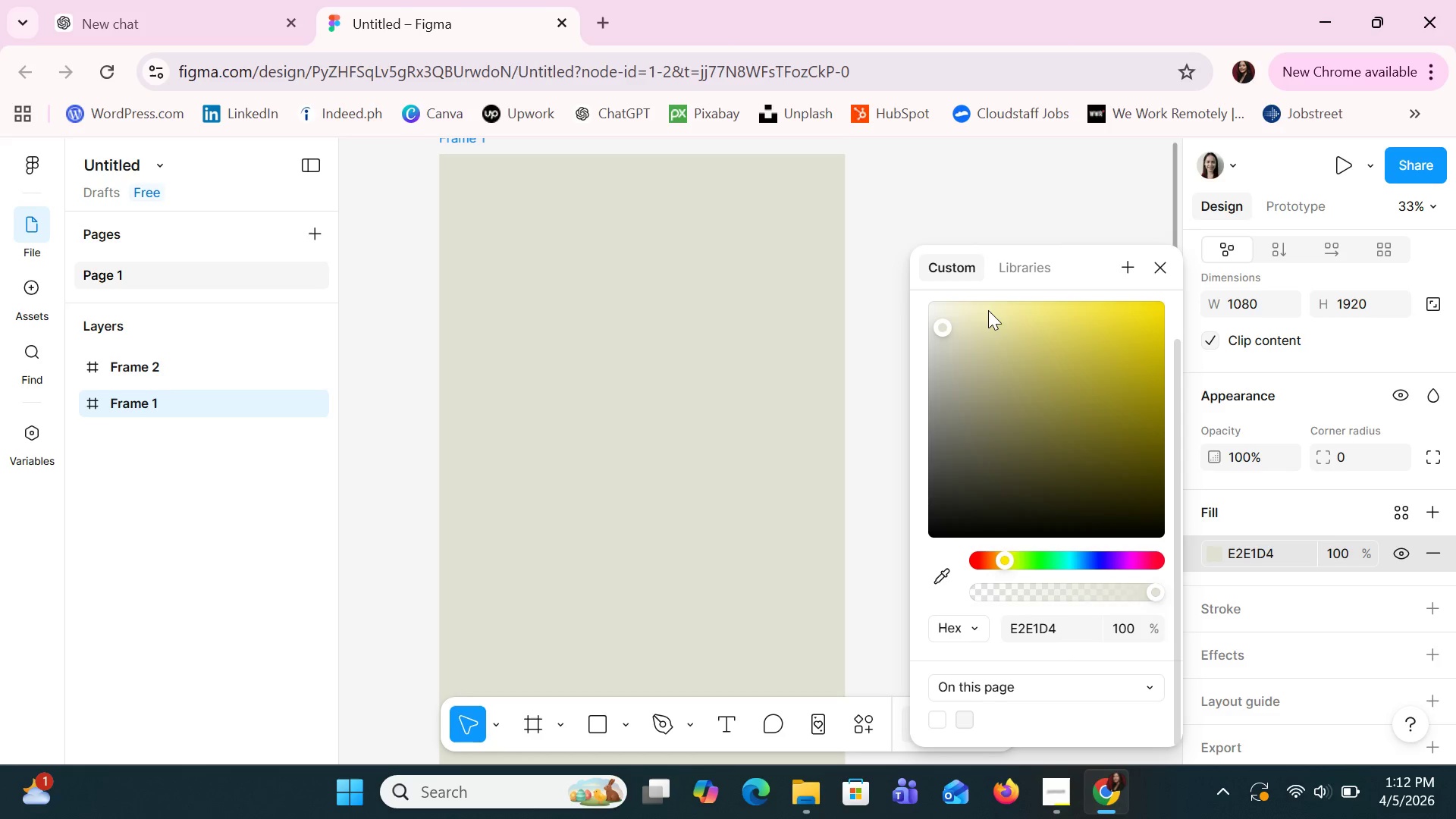 
left_click([994, 311])
 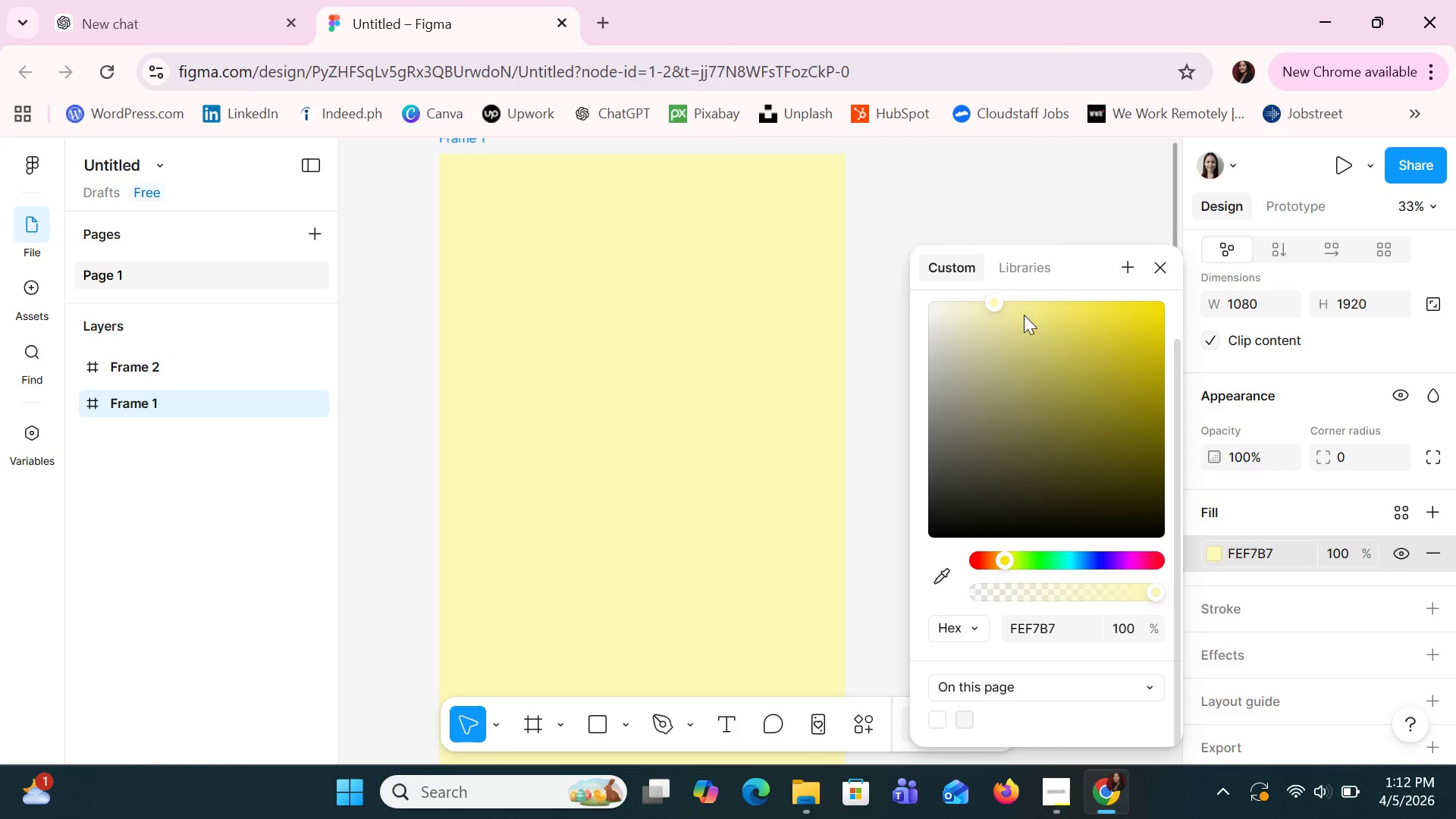 
left_click([1024, 315])
 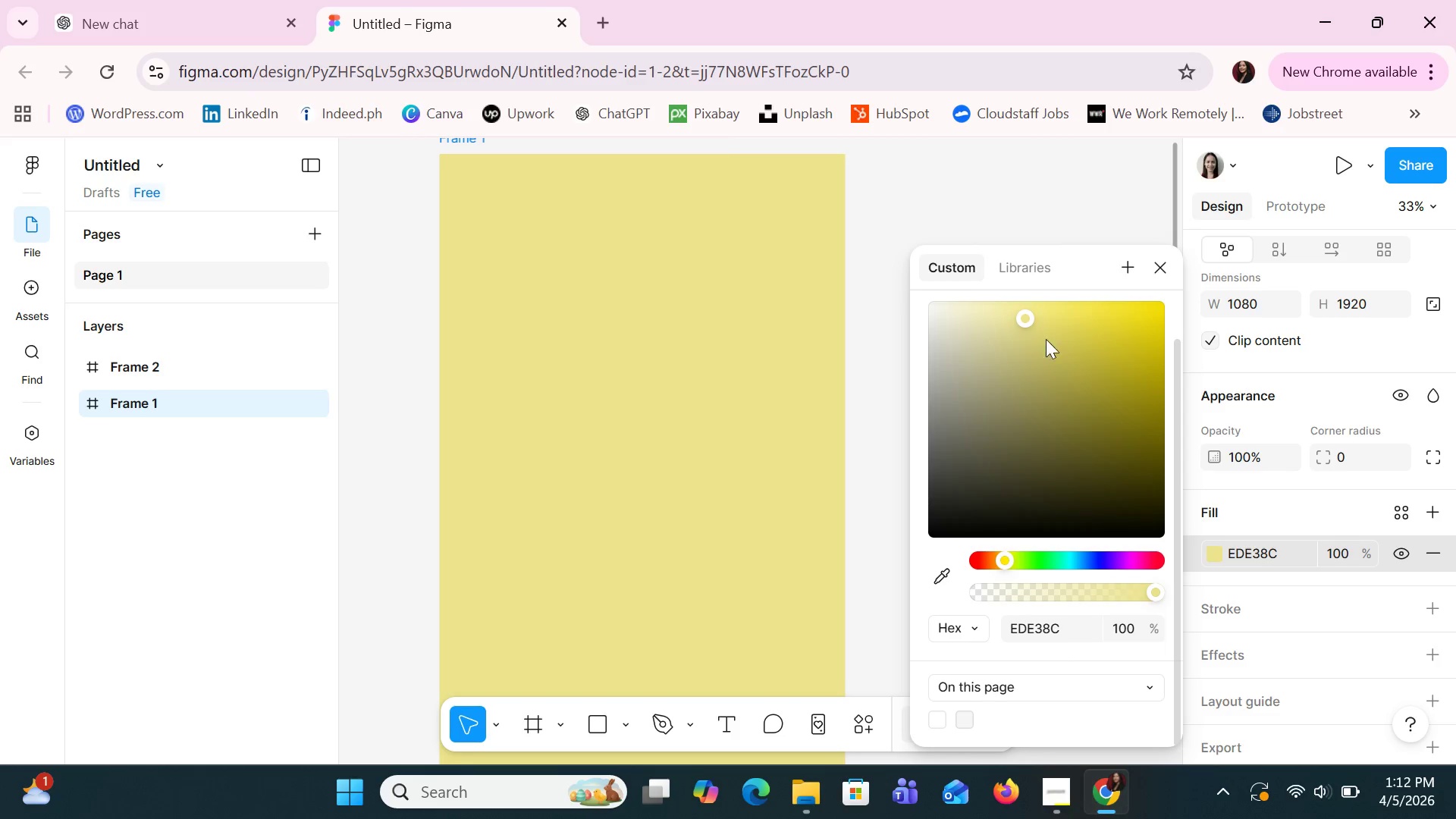 
double_click([1059, 346])
 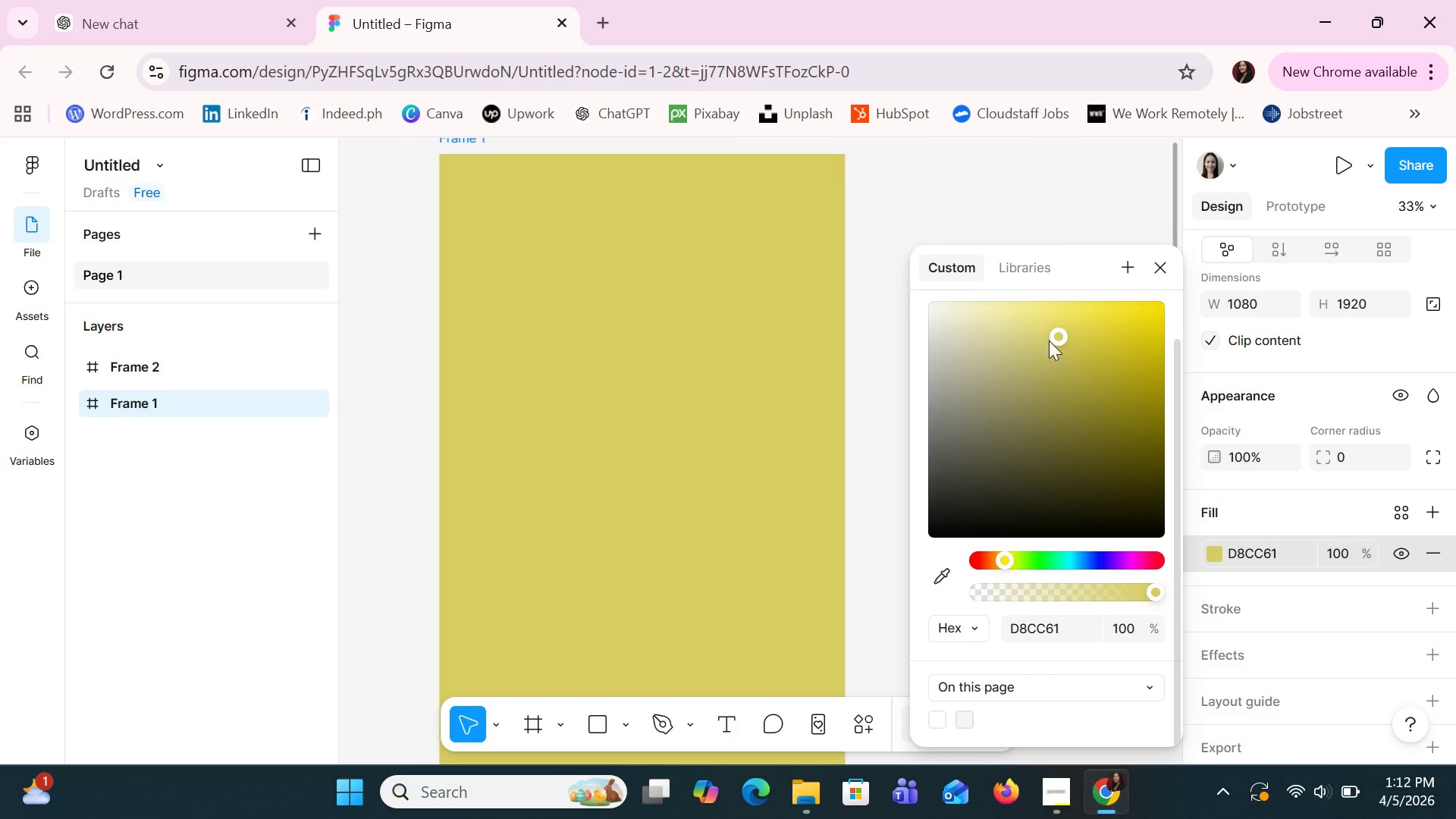 
left_click([1021, 322])
 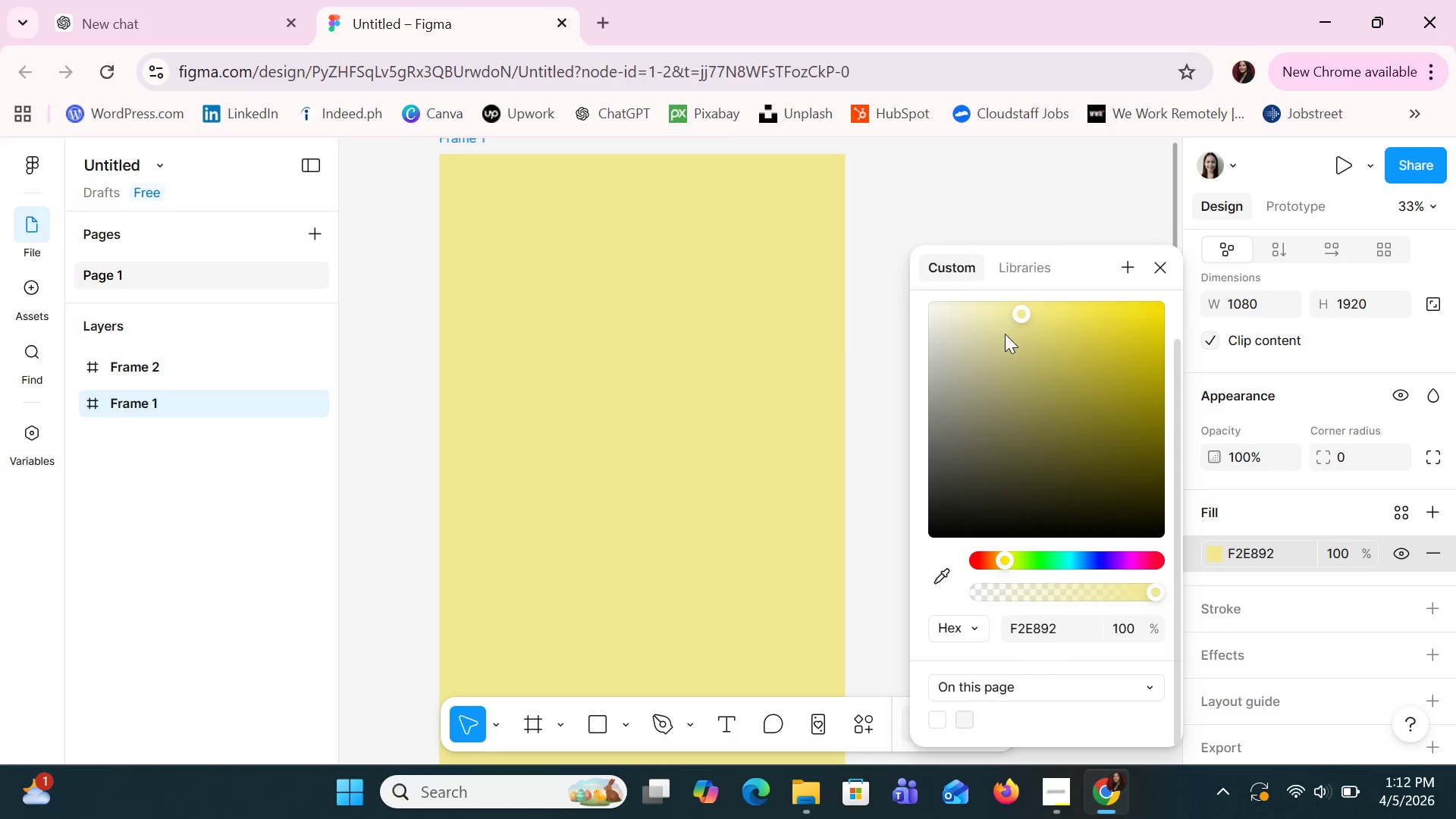 
left_click([1005, 334])
 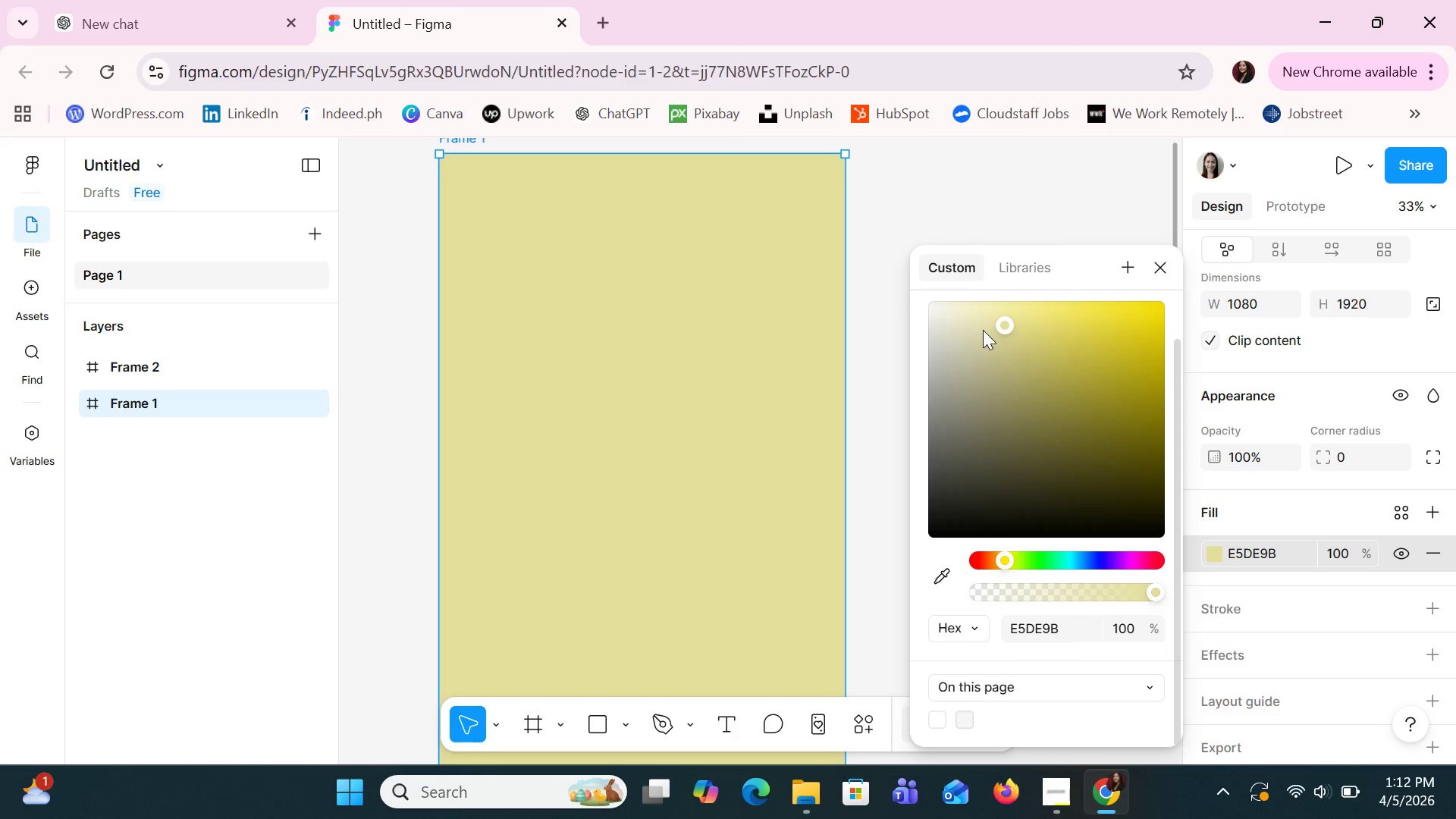 
left_click([983, 330])
 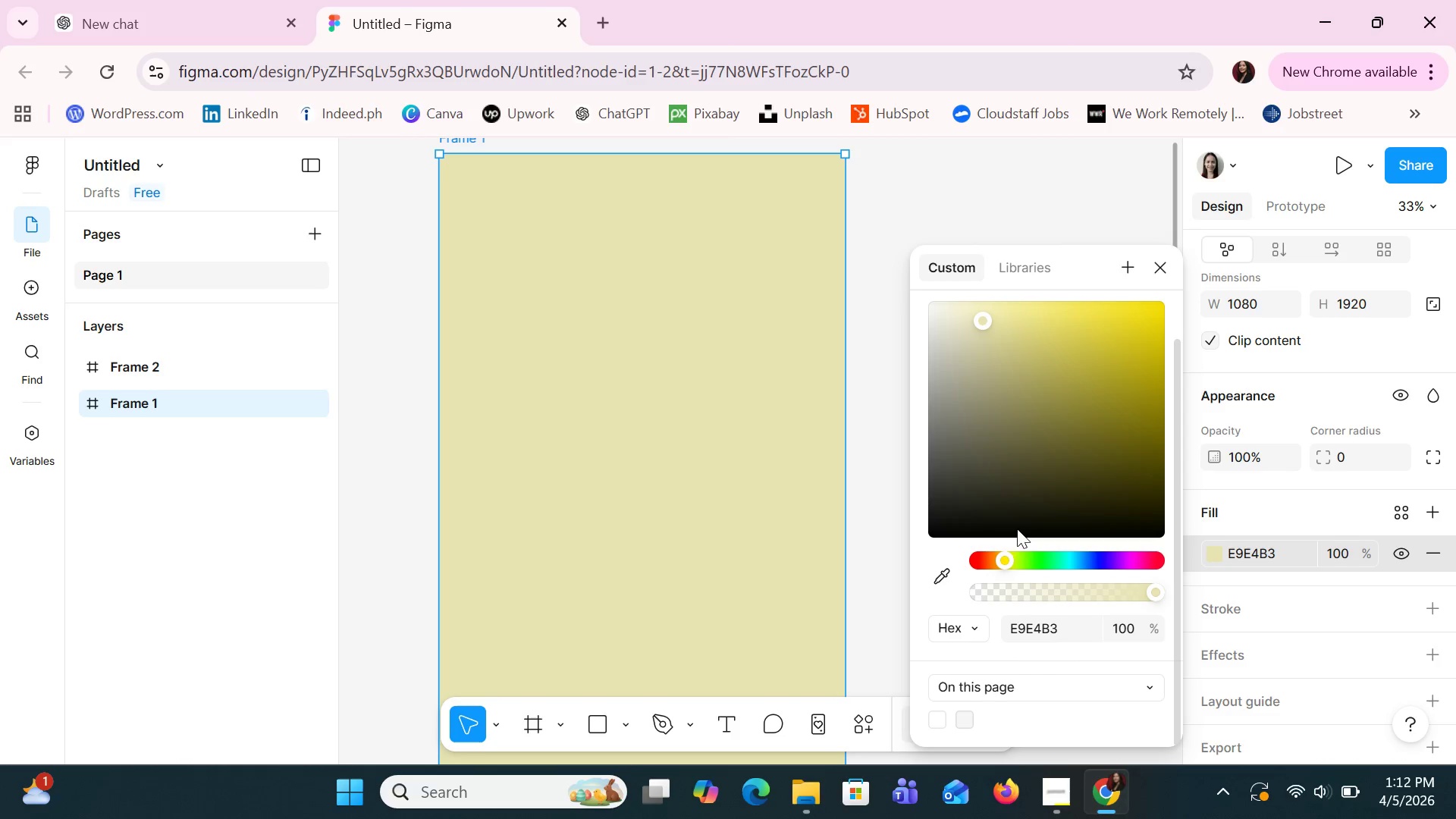 
left_click([1014, 554])
 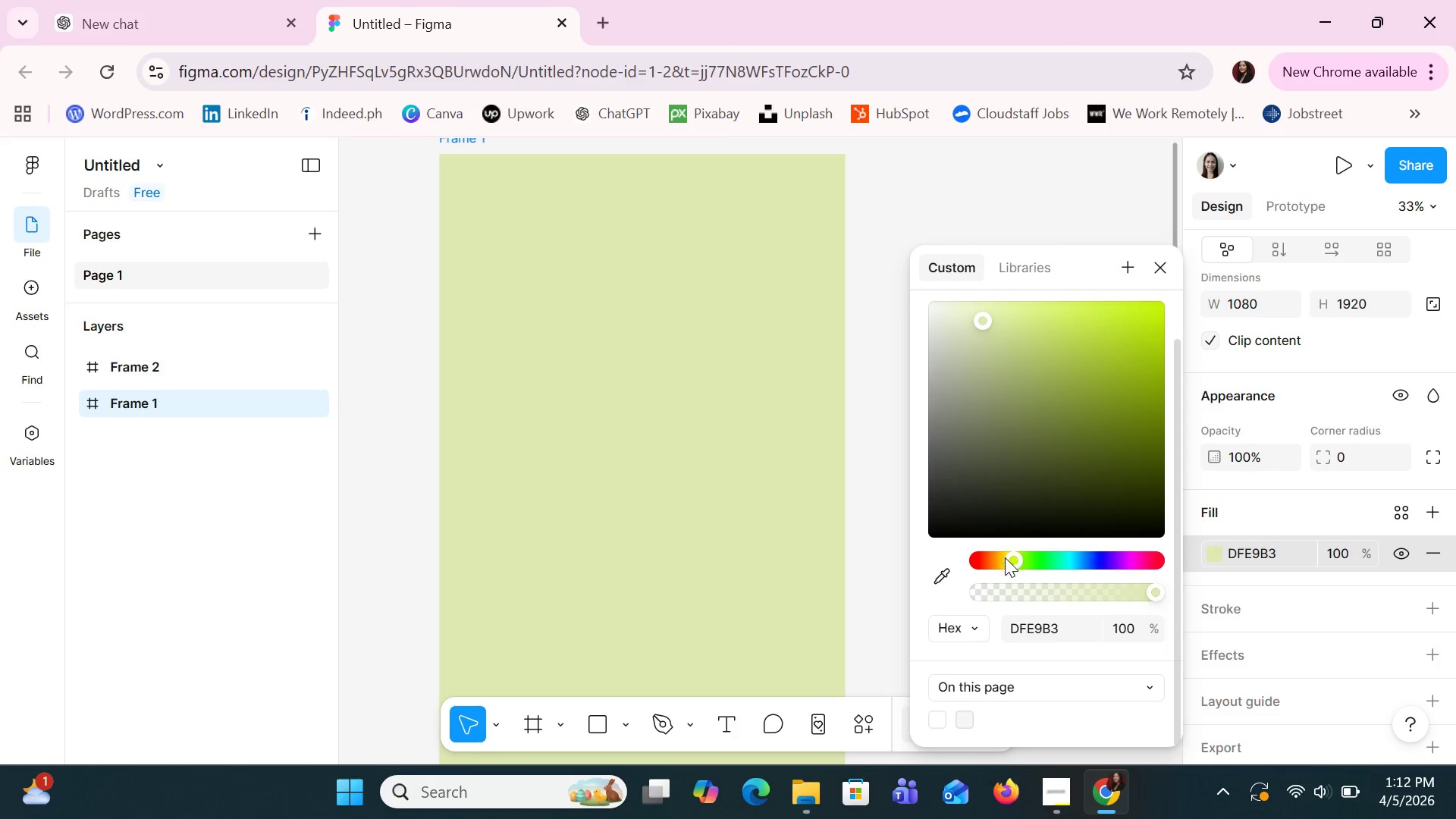 
left_click([1000, 563])
 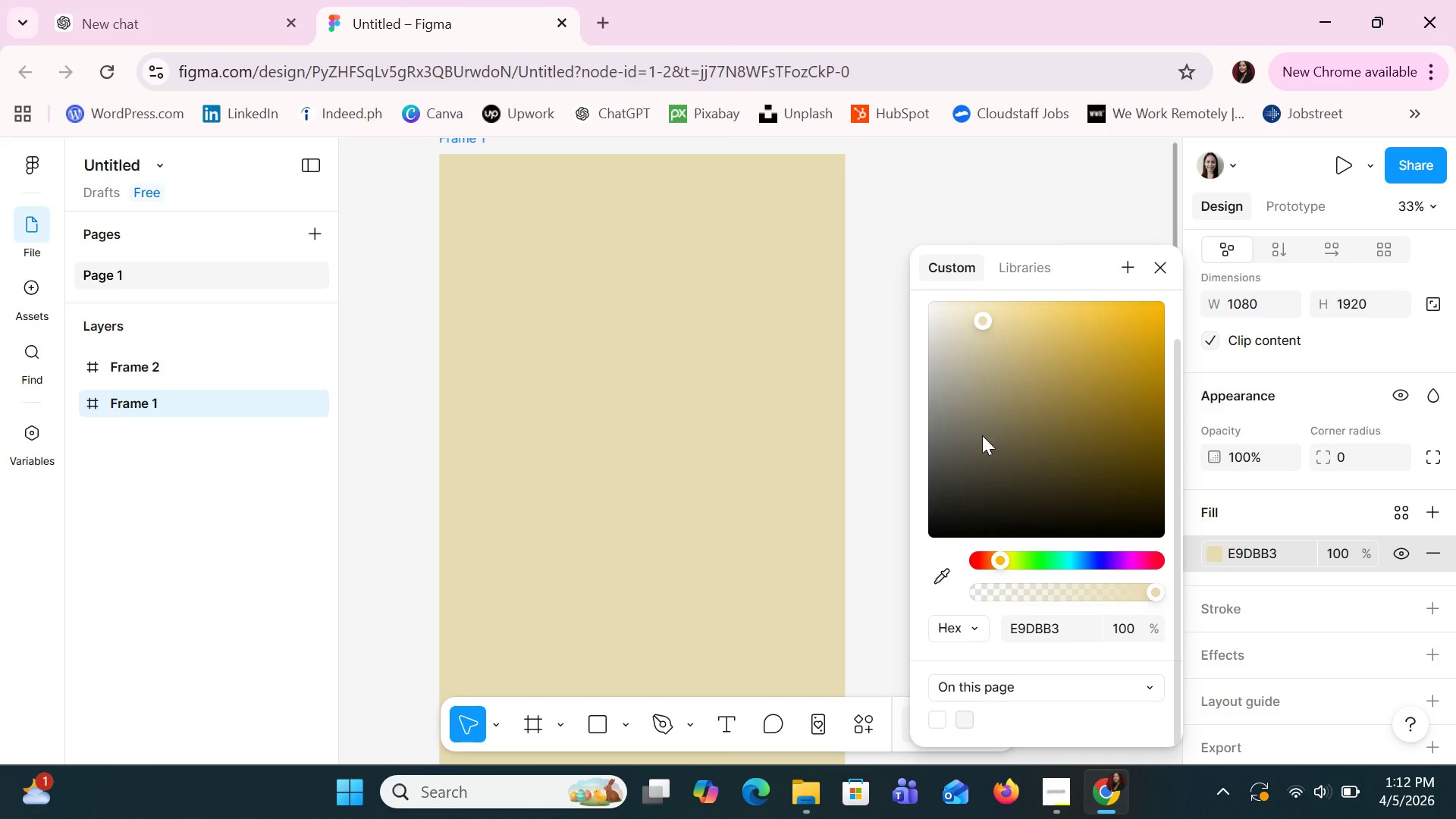 
left_click([958, 353])
 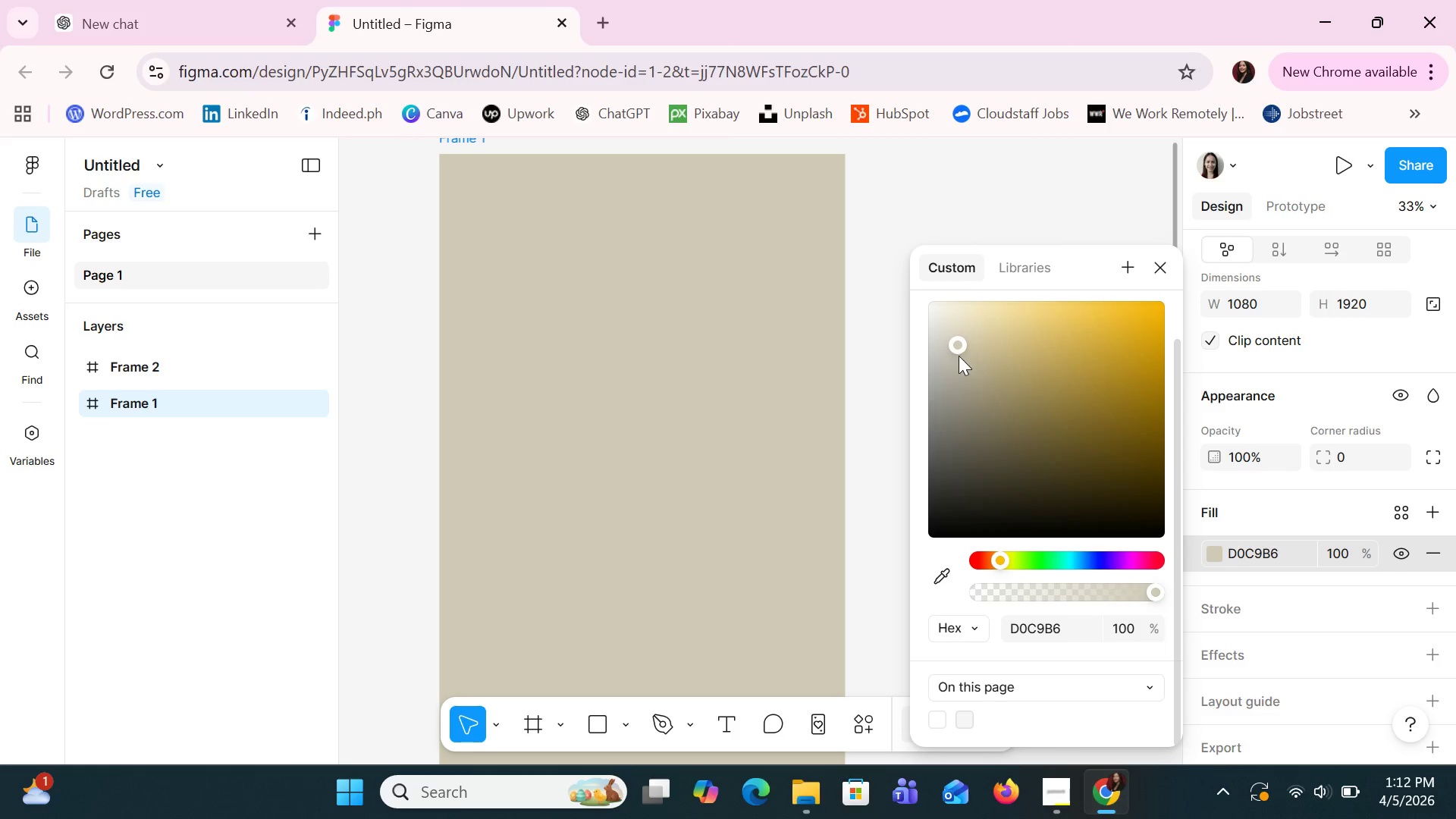 
left_click([977, 353])
 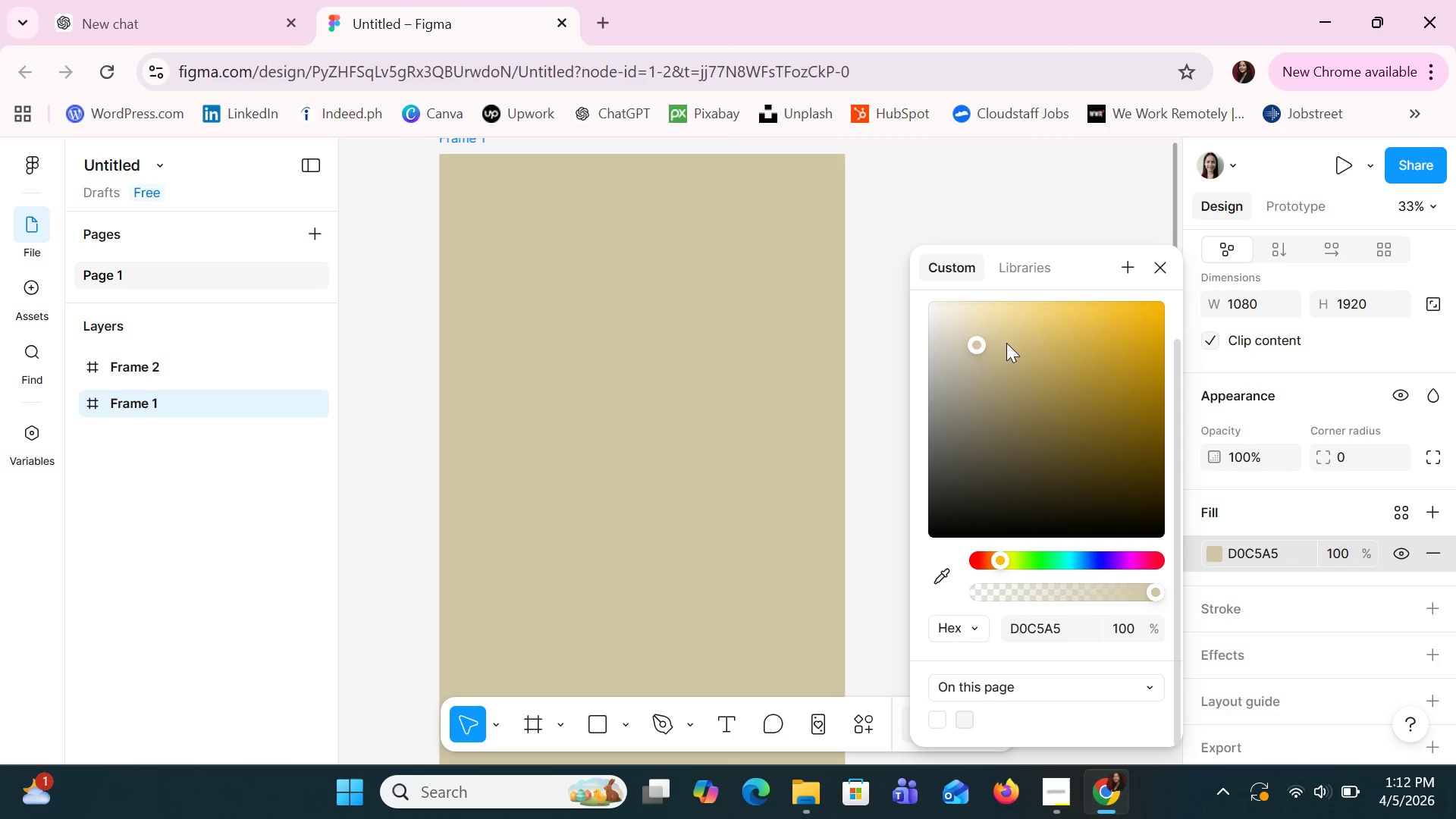 
left_click([1026, 344])
 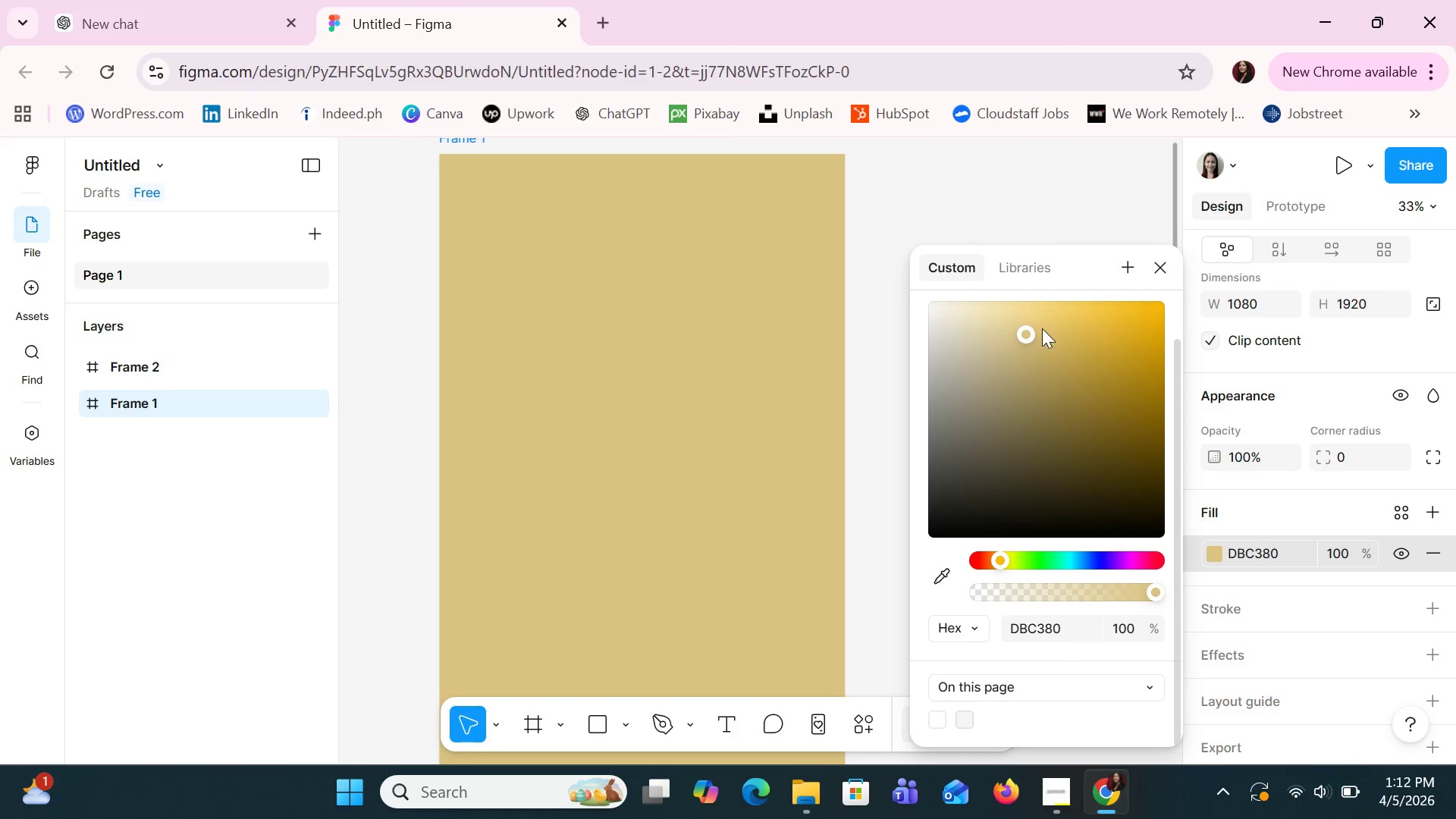 
left_click([1045, 325])
 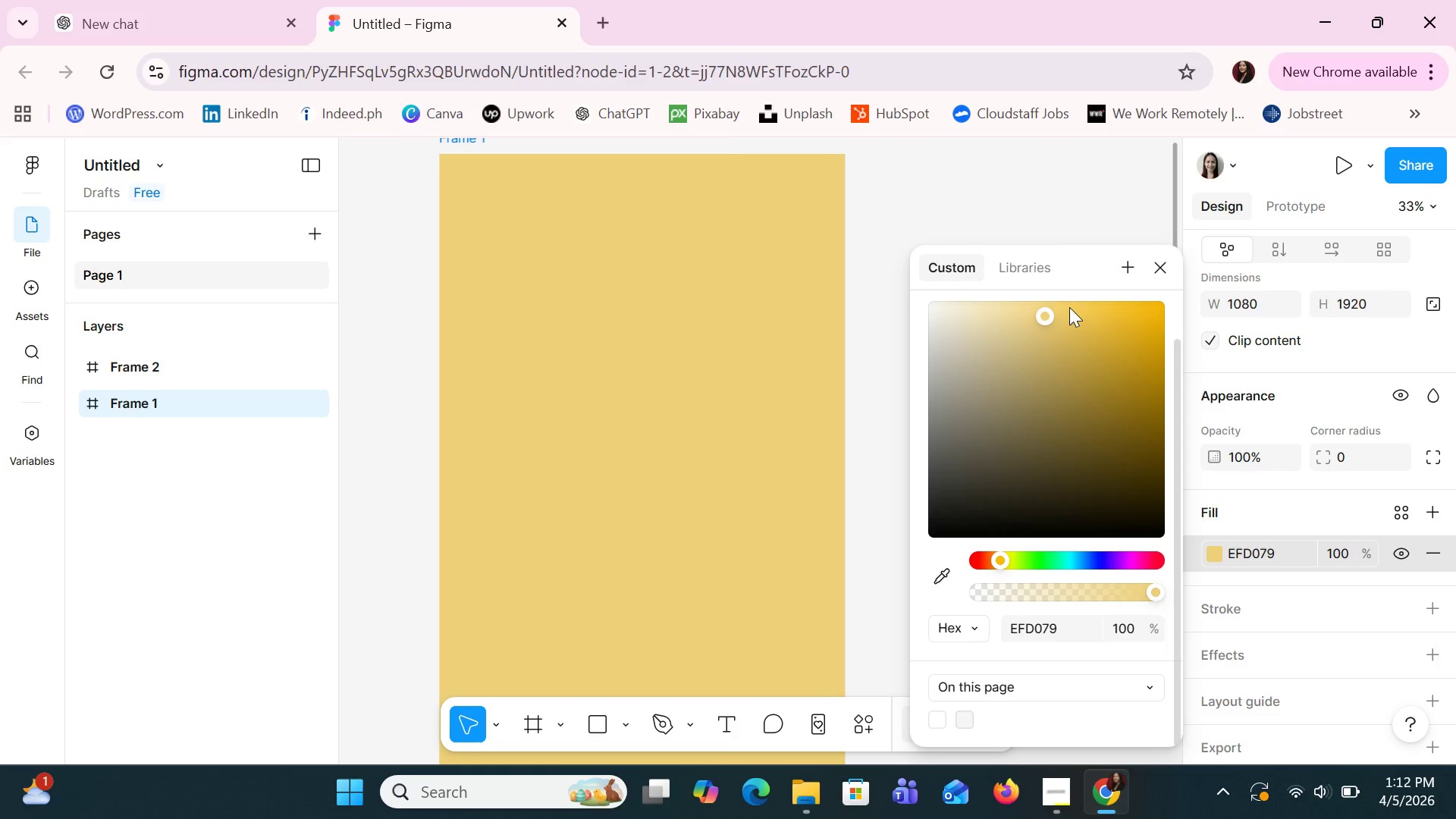 
left_click([1069, 307])
 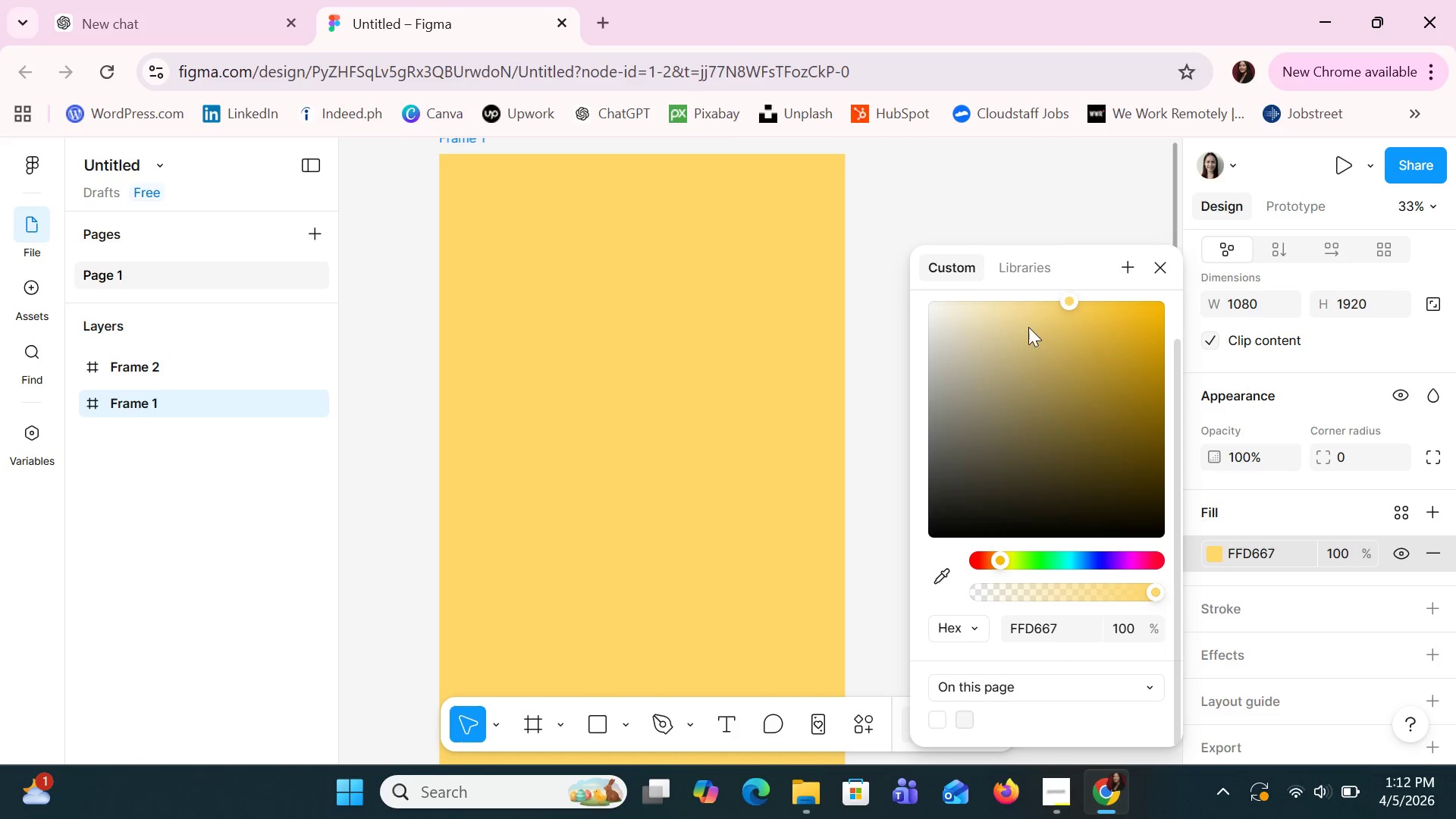 
left_click([1021, 322])
 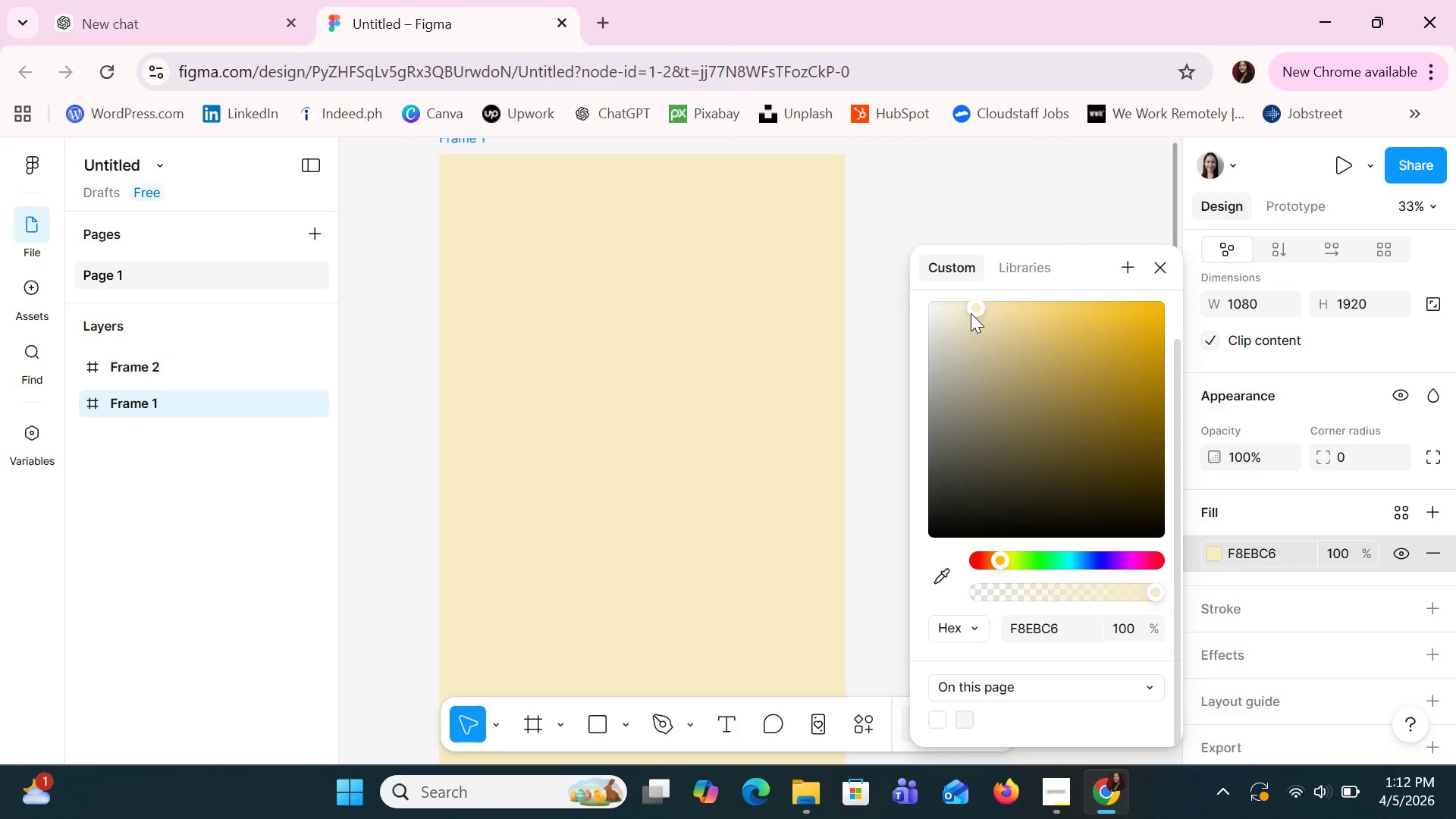 
left_click([971, 320])
 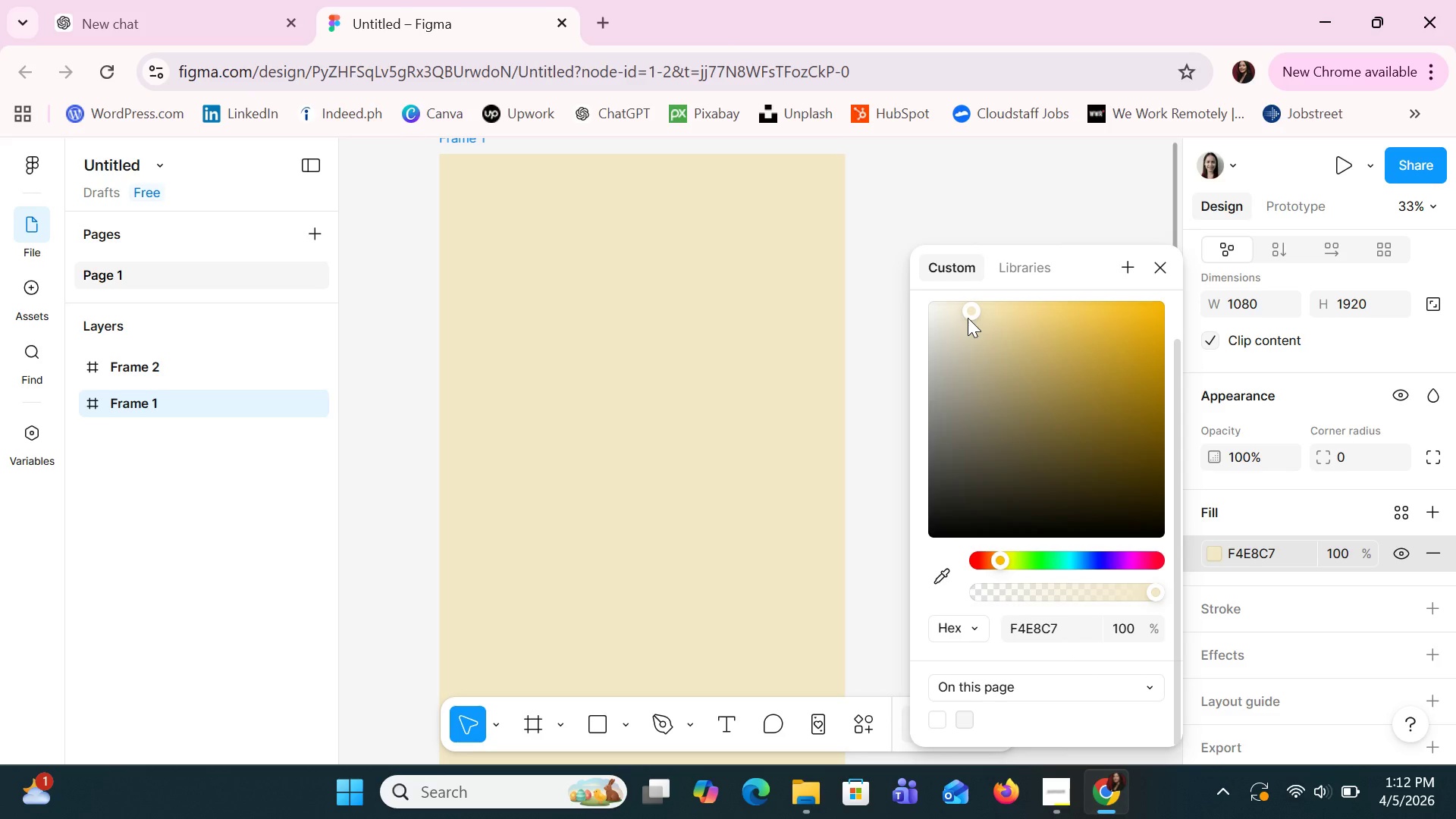 
left_click([963, 322])
 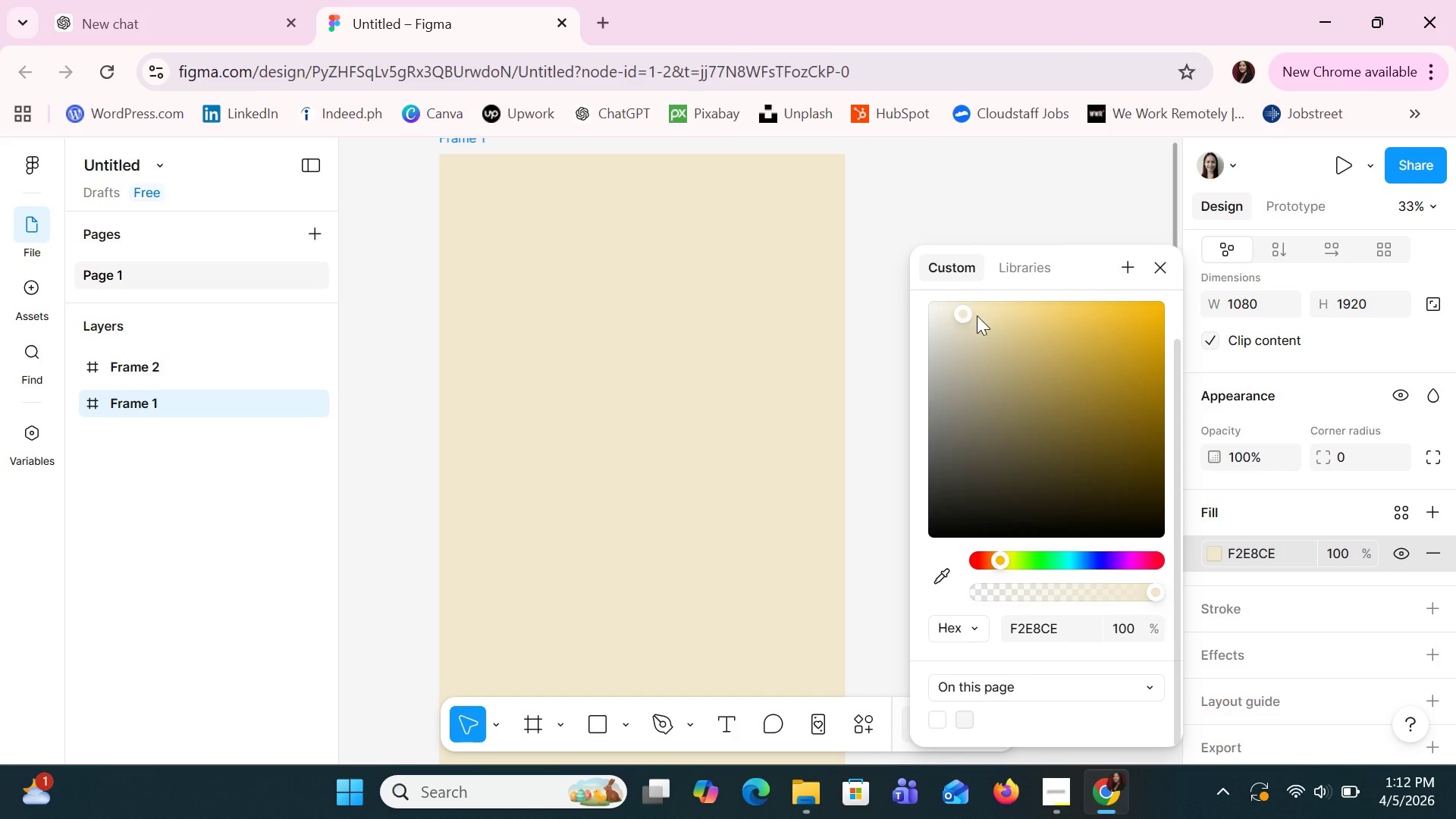 
left_click([983, 311])
 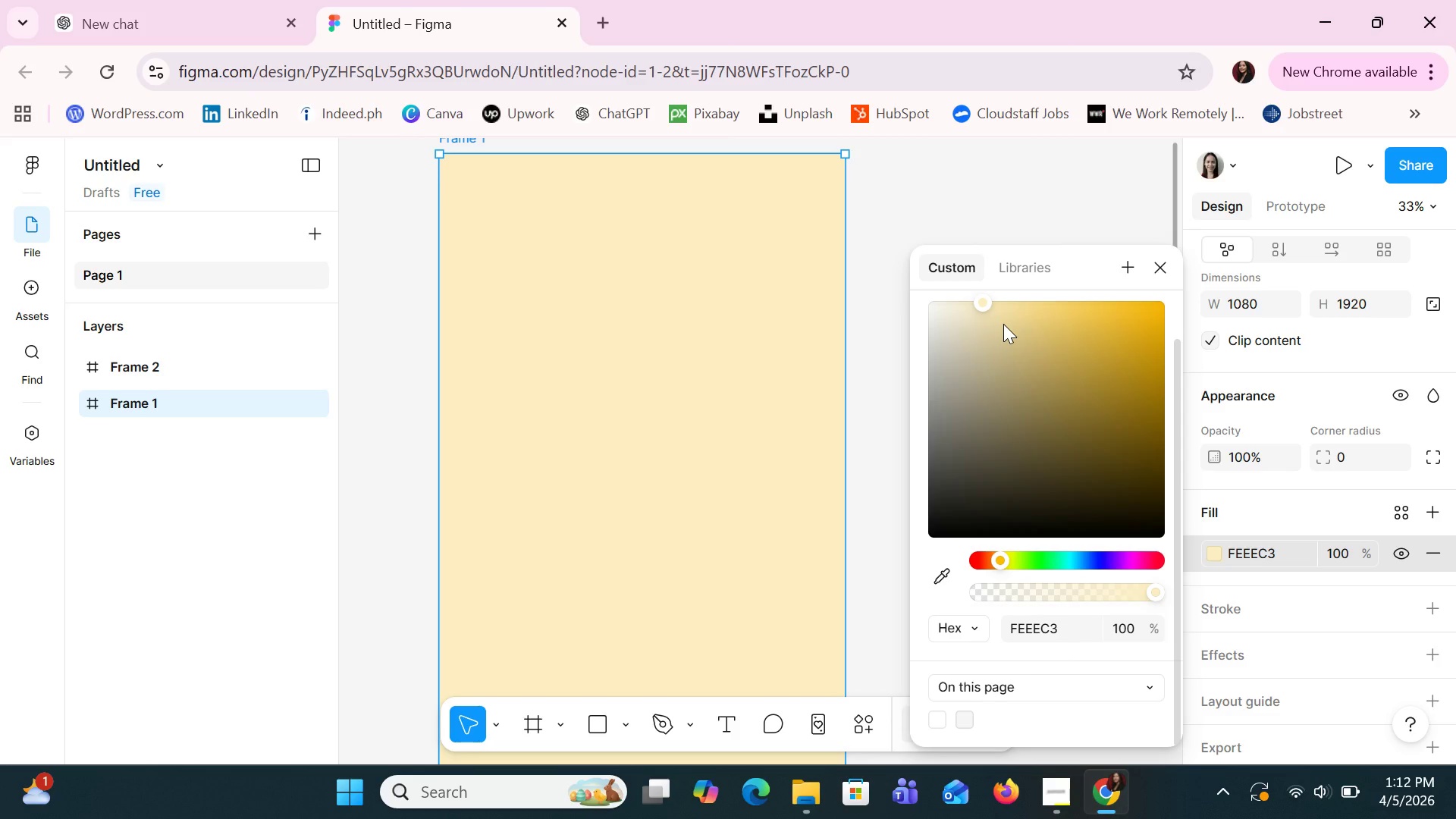 
wait(7.34)
 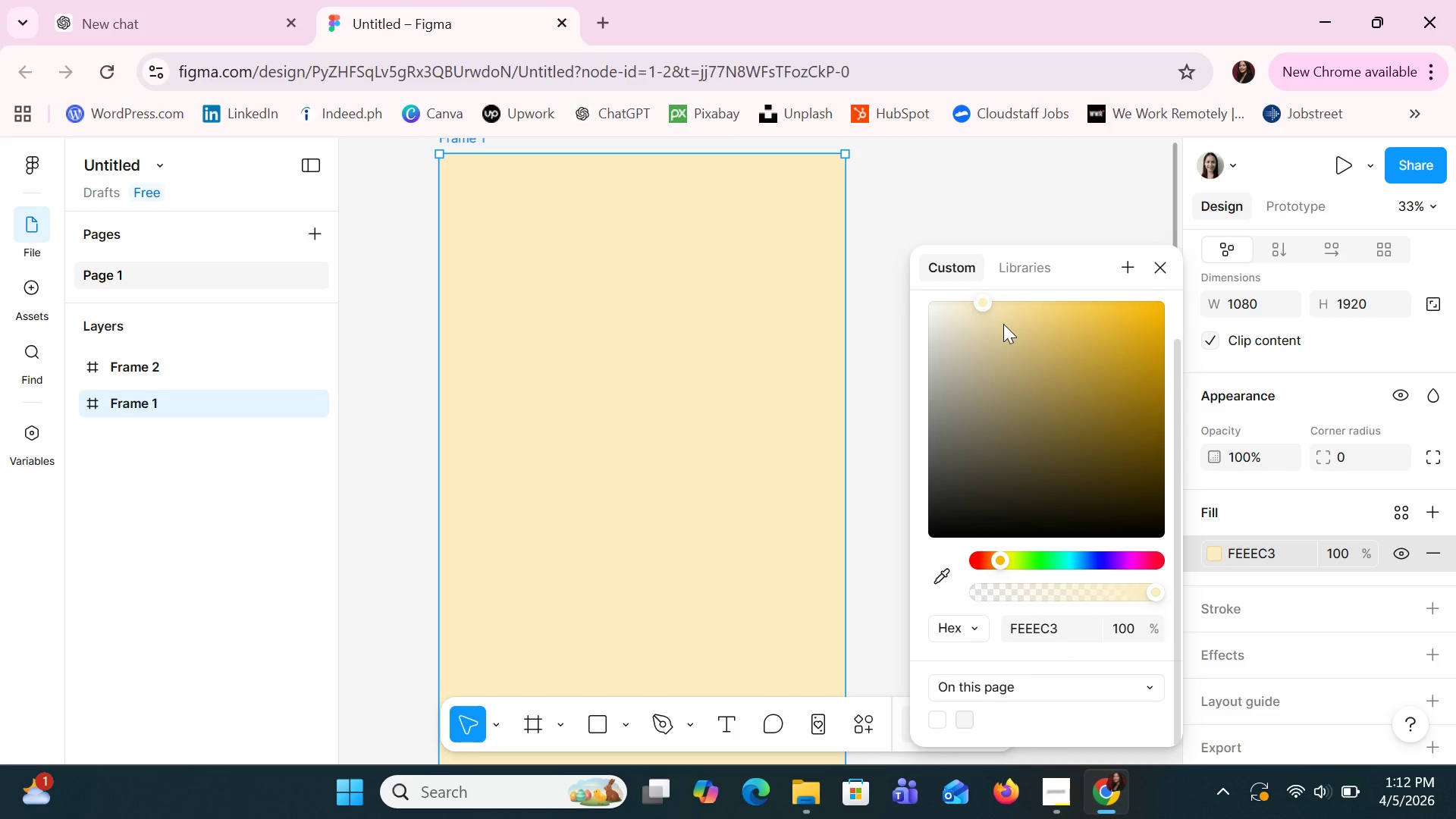 
left_click([1031, 631])
 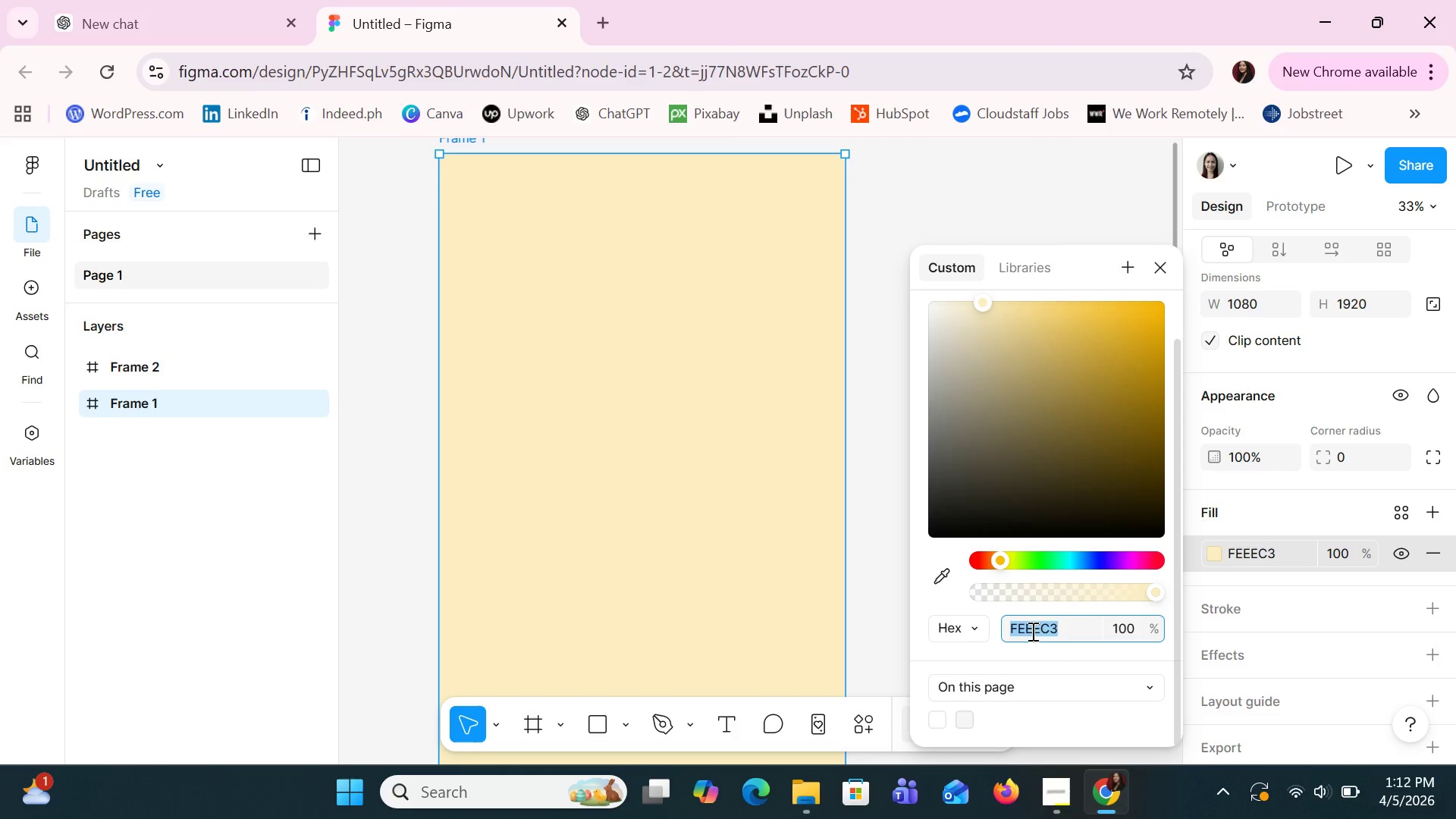 
hold_key(key=E, duration=0.38)
 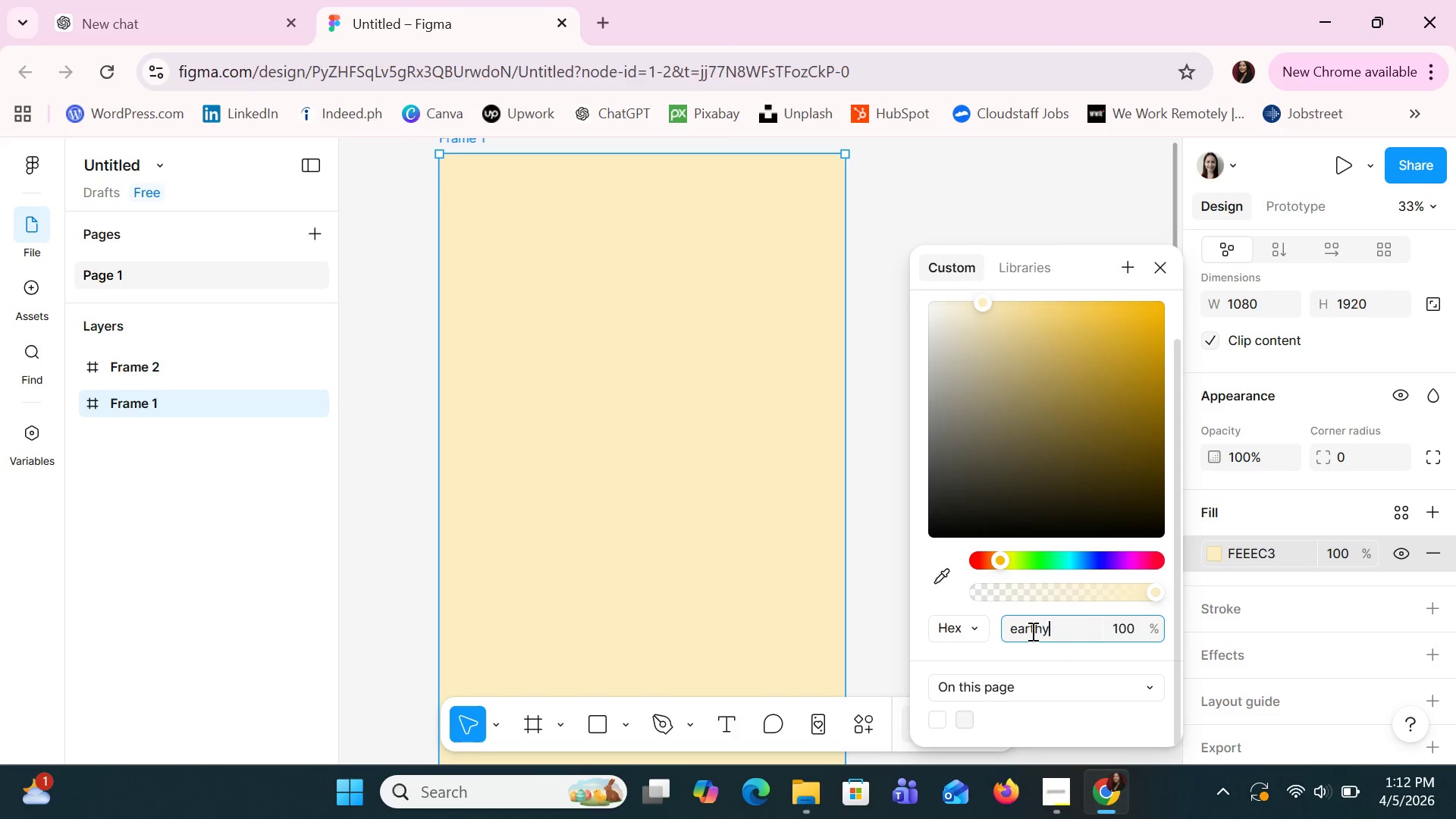 
type(arthy)
 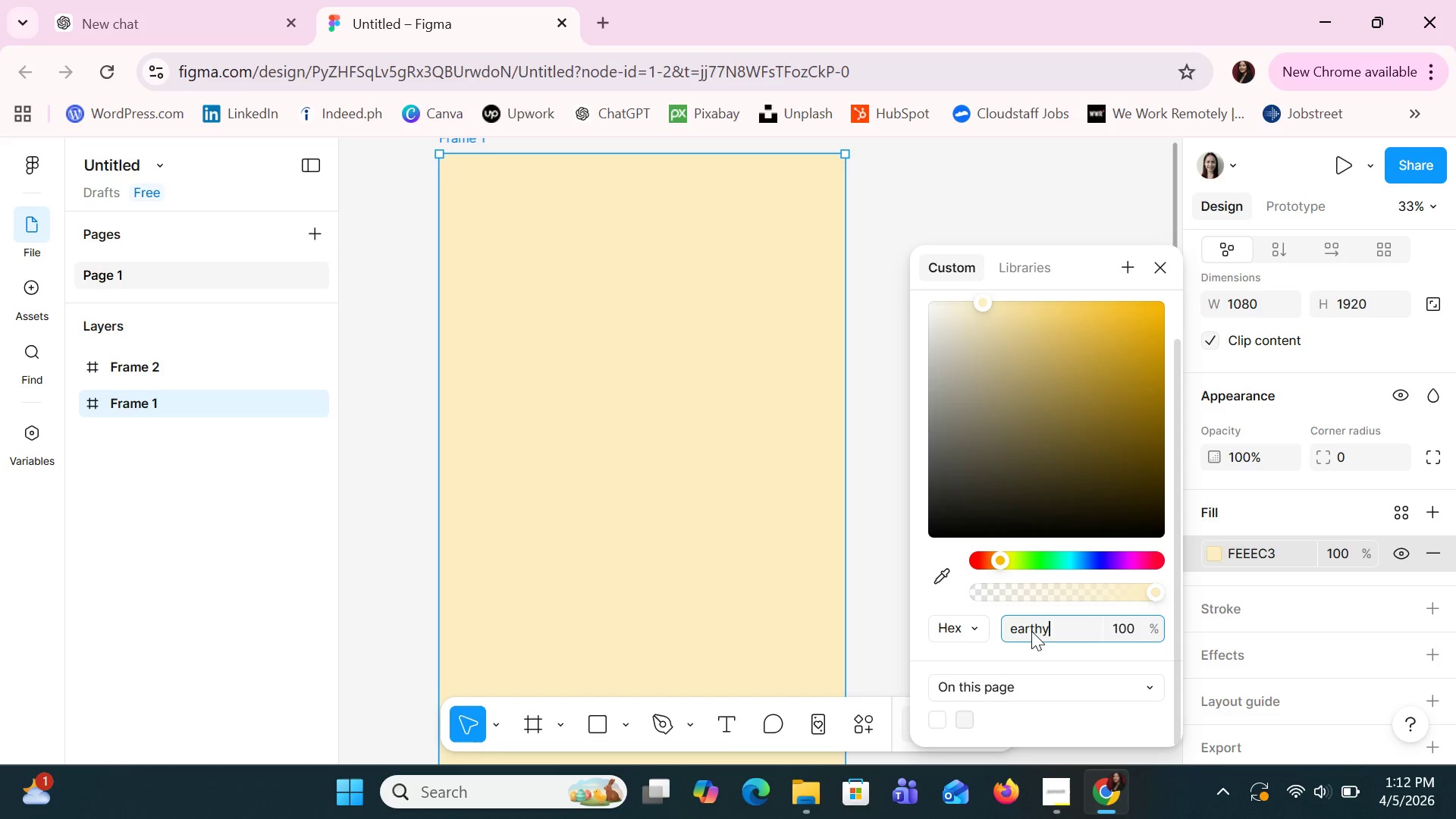 
key(Enter)
 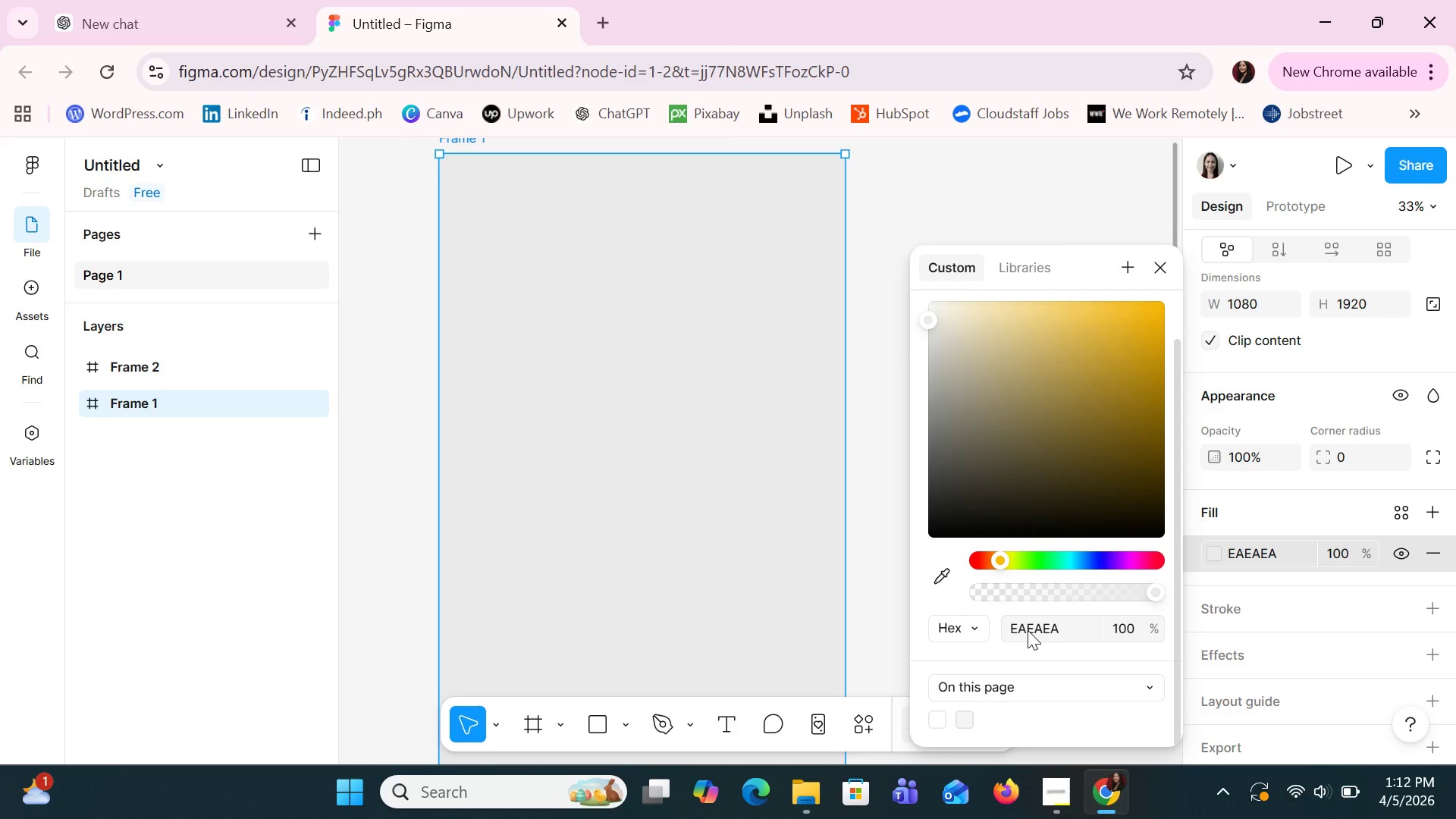 
left_click([1028, 630])
 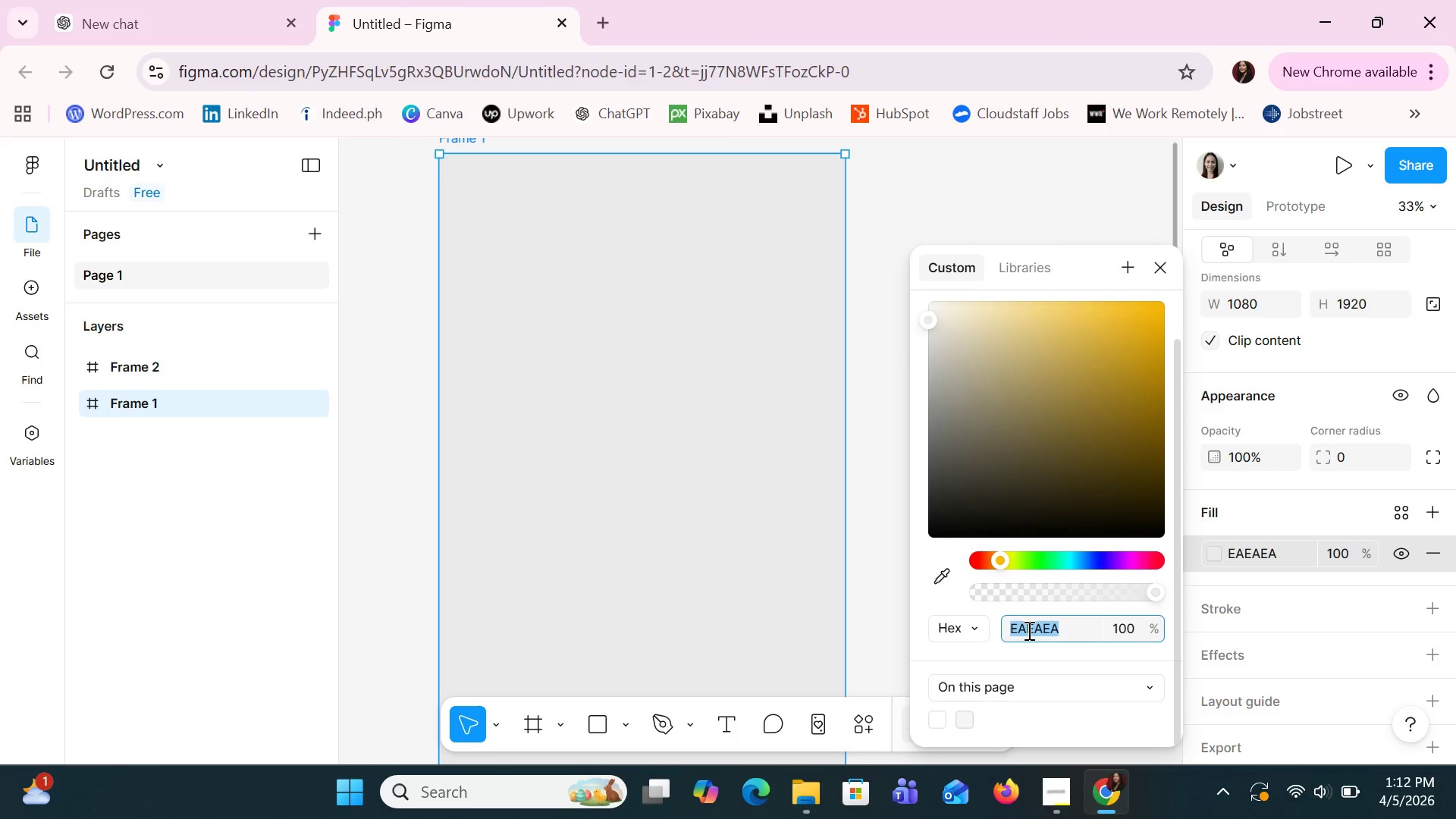 
type(dark bwo)
key(Backspace)
key(Backspace)
type(rw)
key(Backspace)
type(own)
 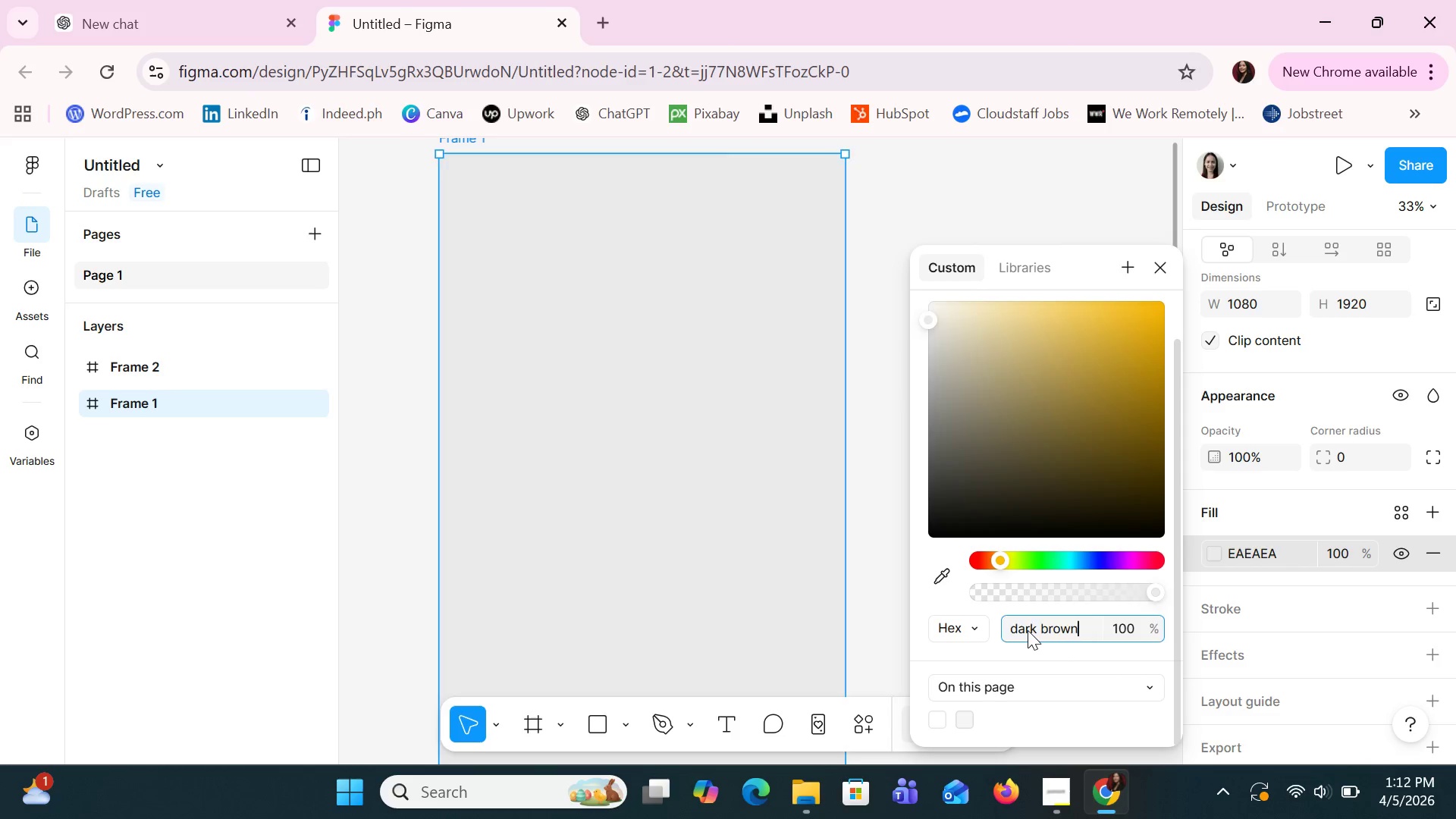 
key(Enter)
 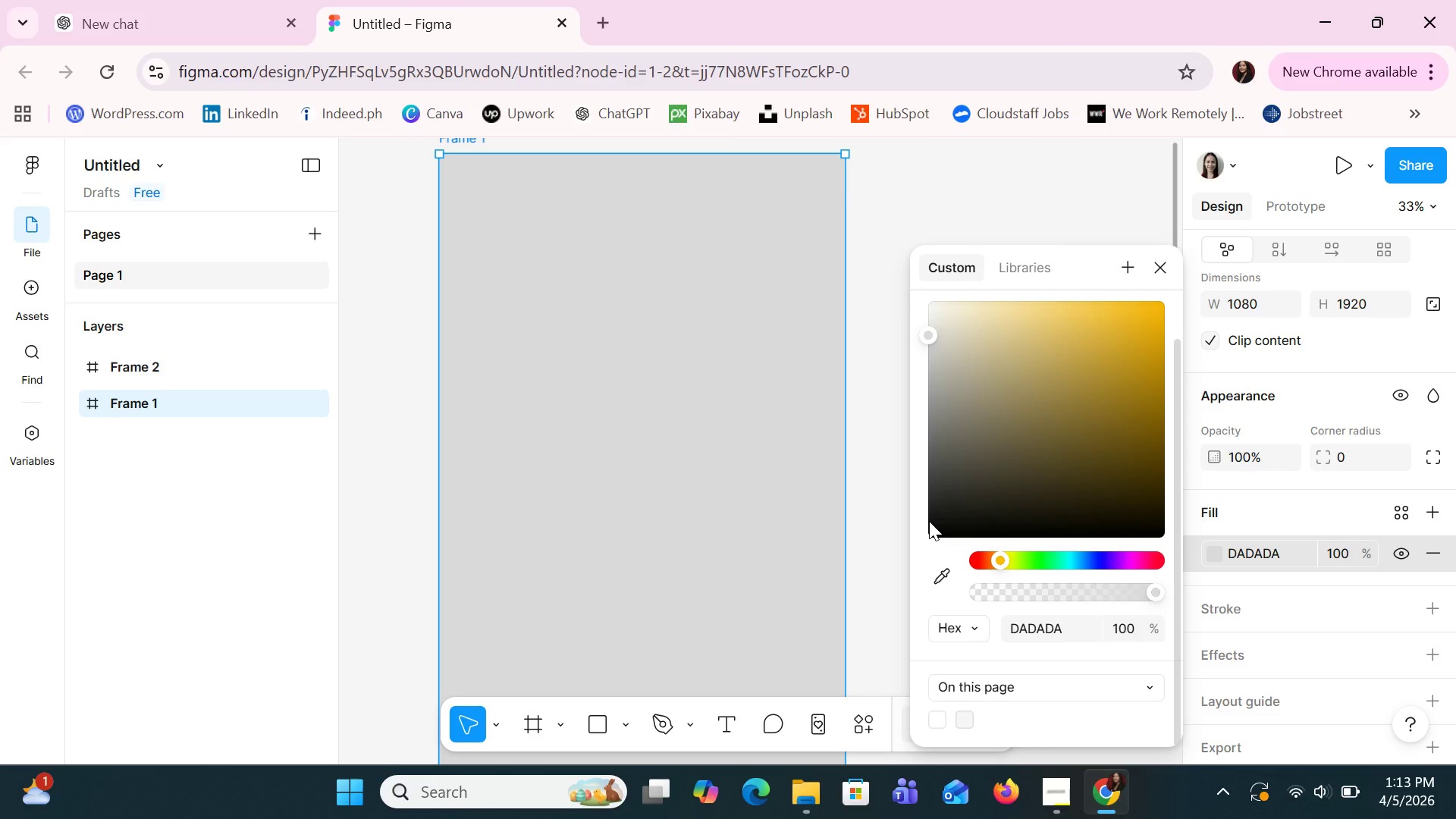 
wait(31.05)
 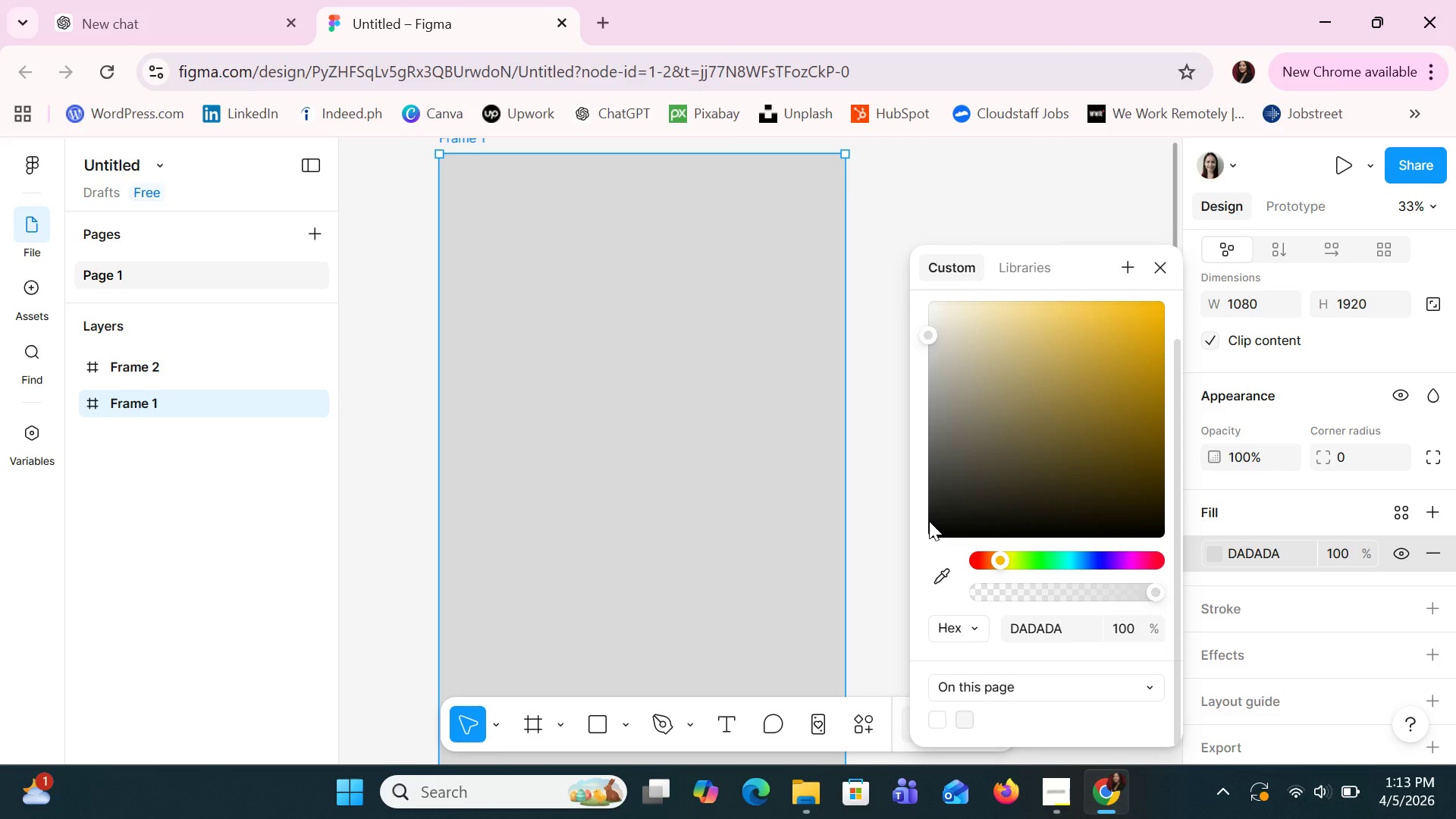 
left_click_drag(start_coordinate=[1005, 334], to_coordinate=[997, 336])
 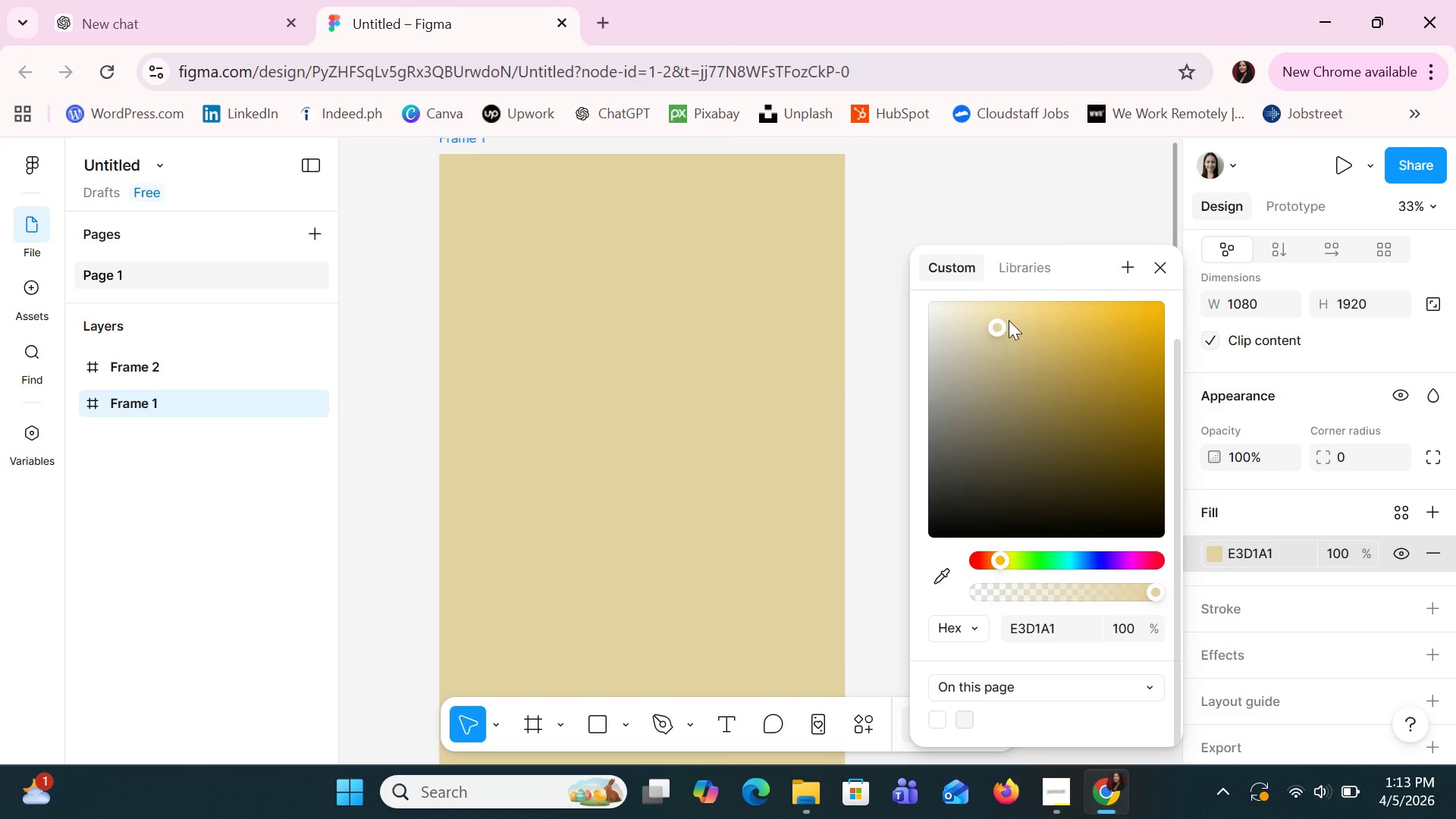 
left_click([1011, 315])
 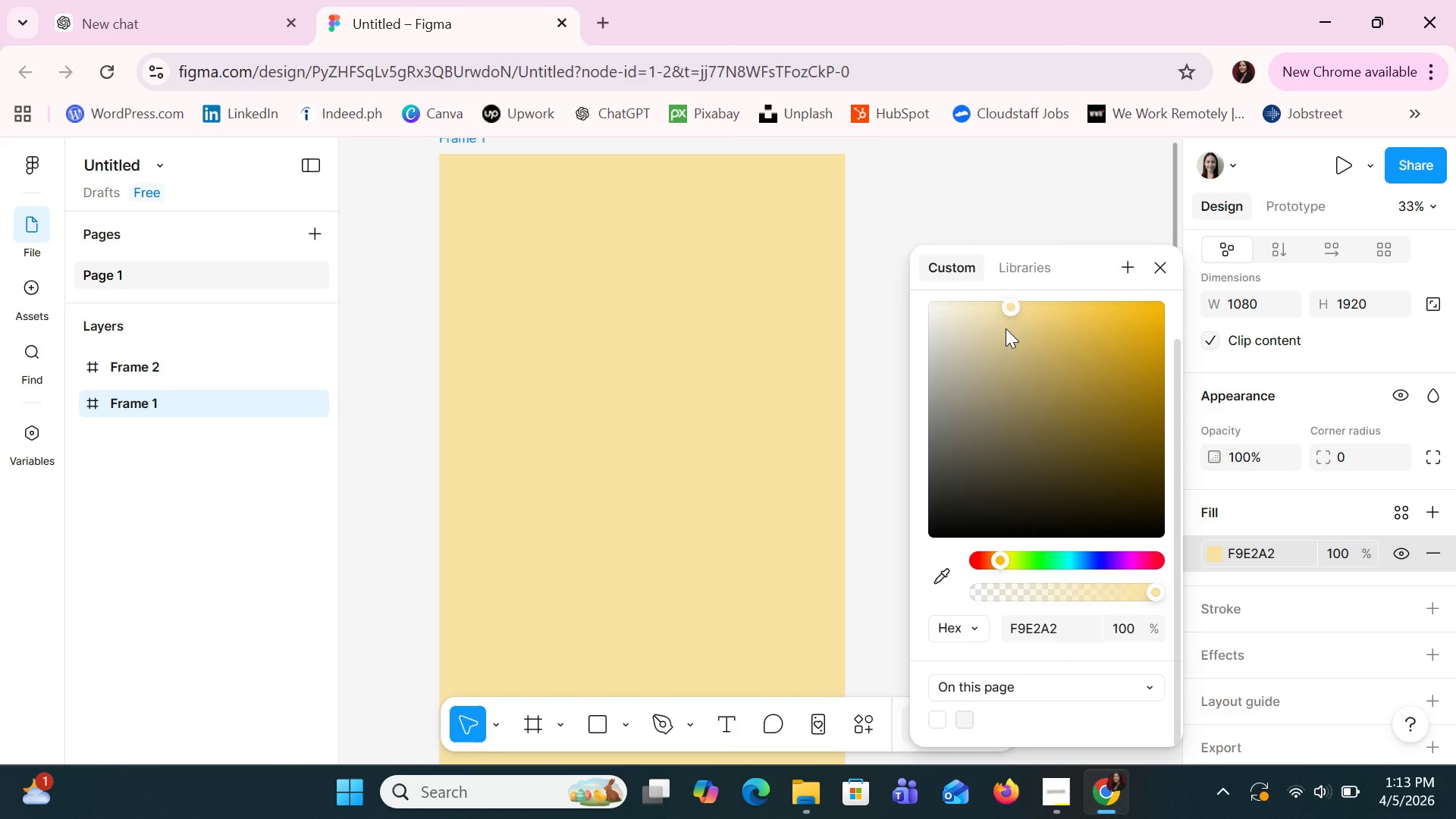 
left_click([1006, 328])
 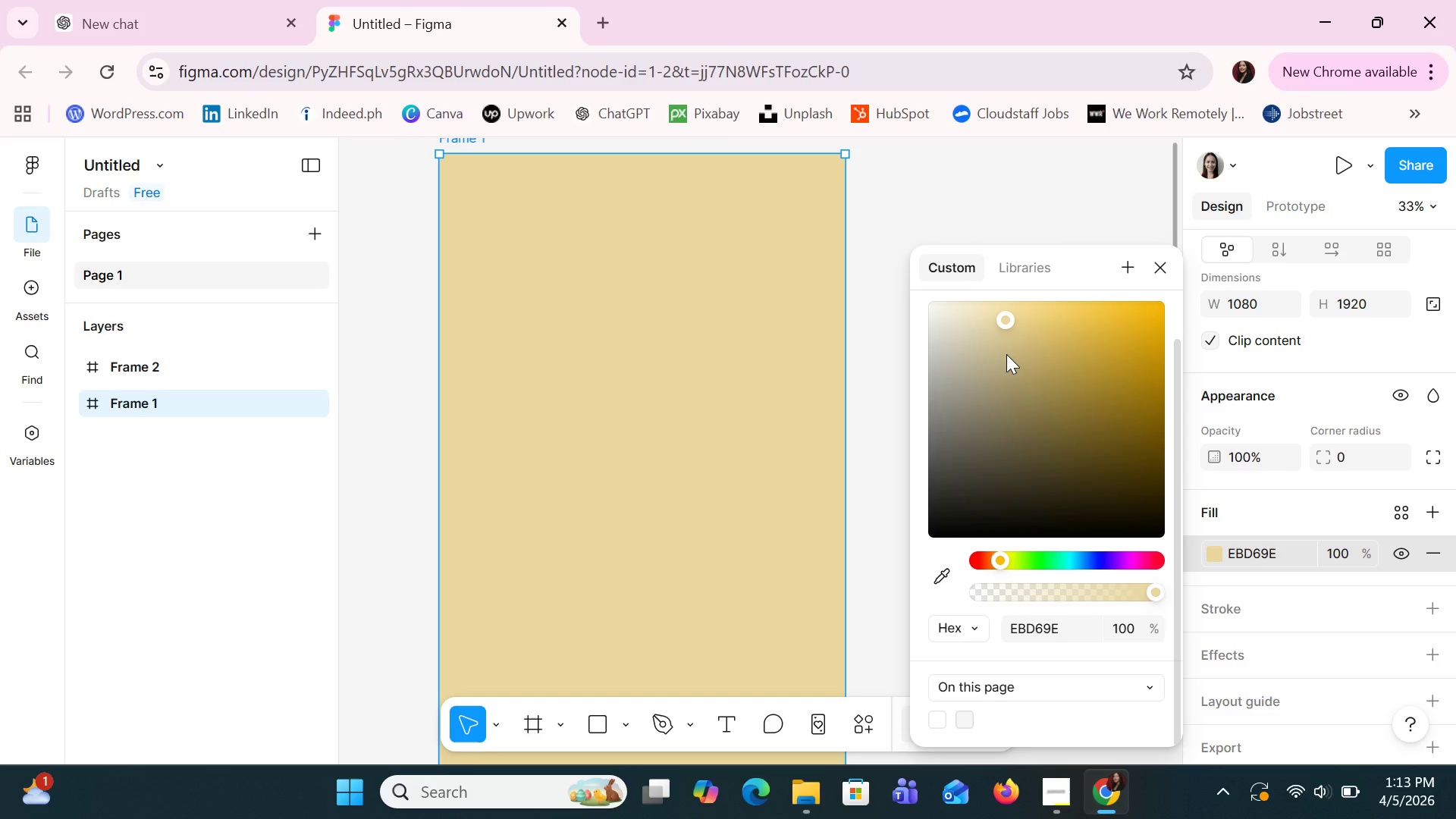 
wait(13.77)
 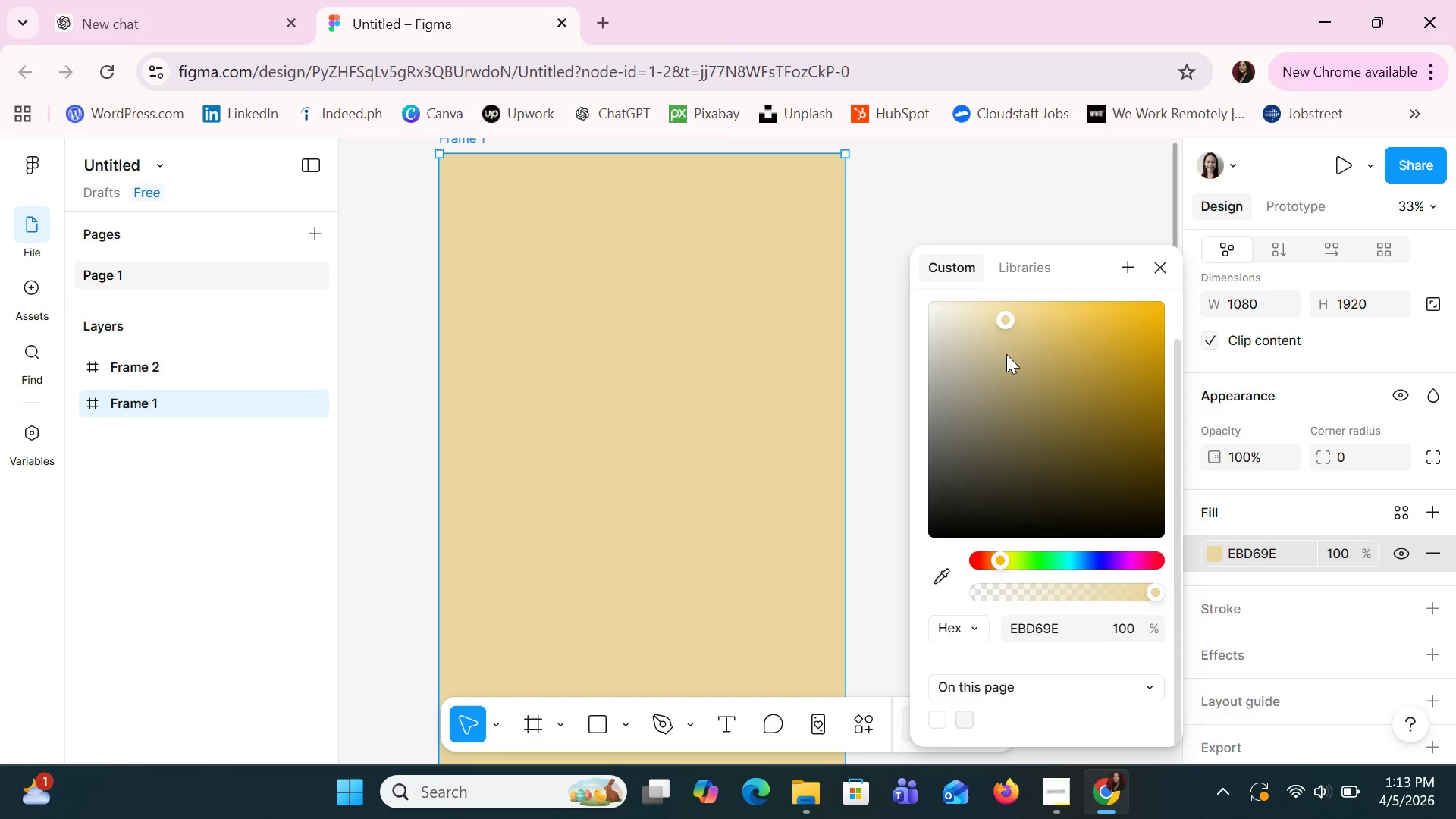 
key(Alt+AltLeft)
 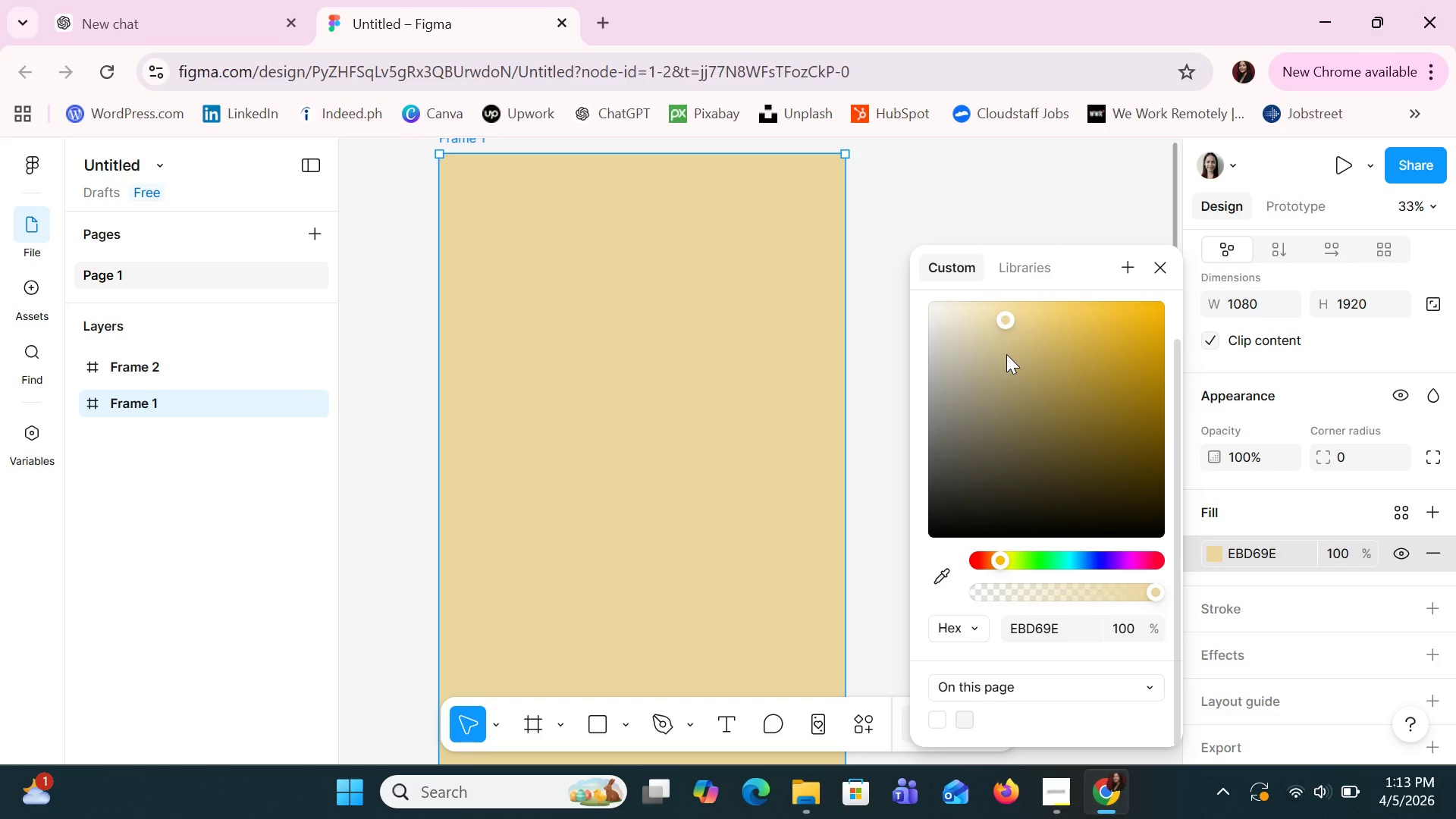 
key(Alt+Tab)
 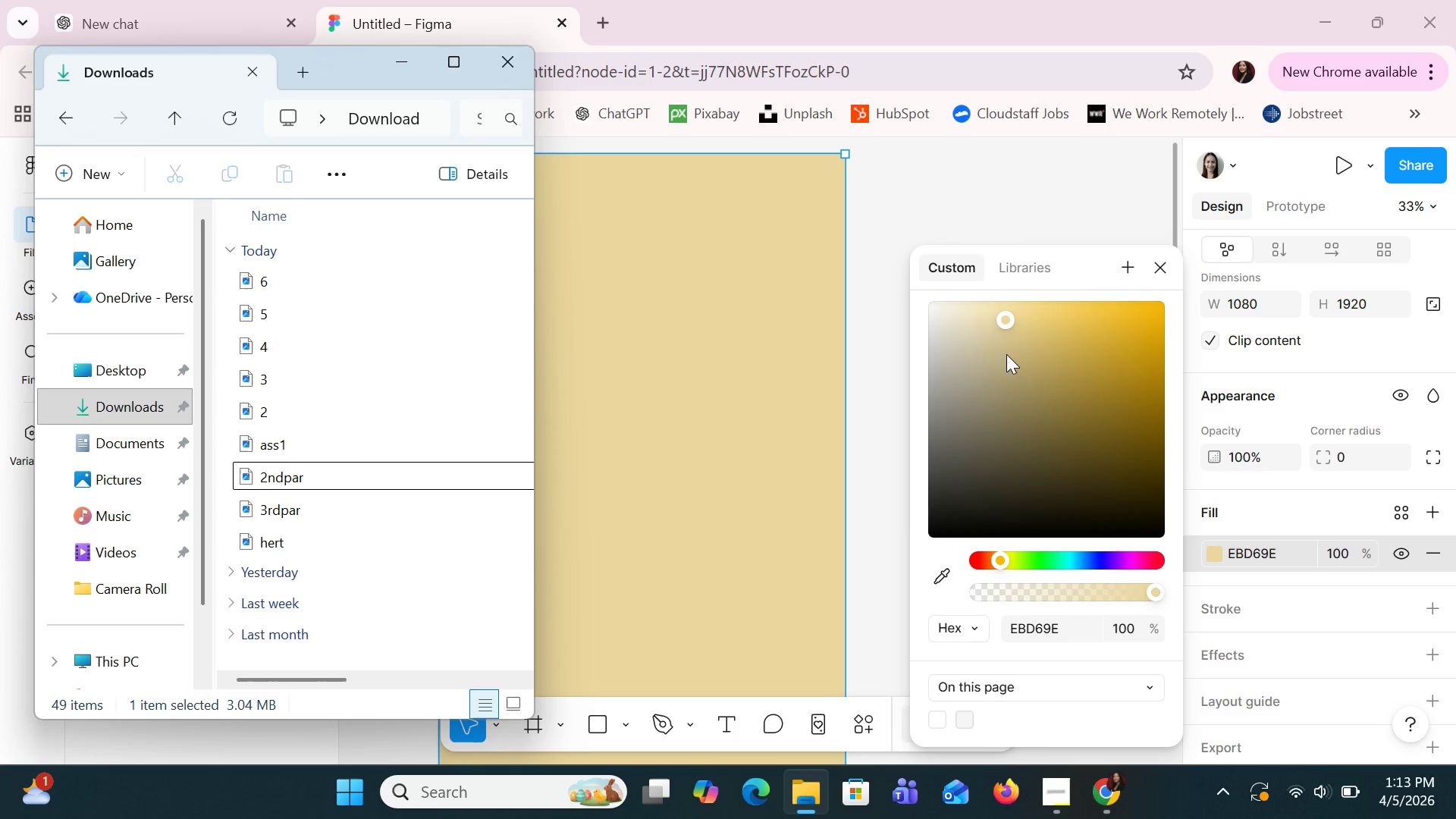 
key(Alt+AltLeft)
 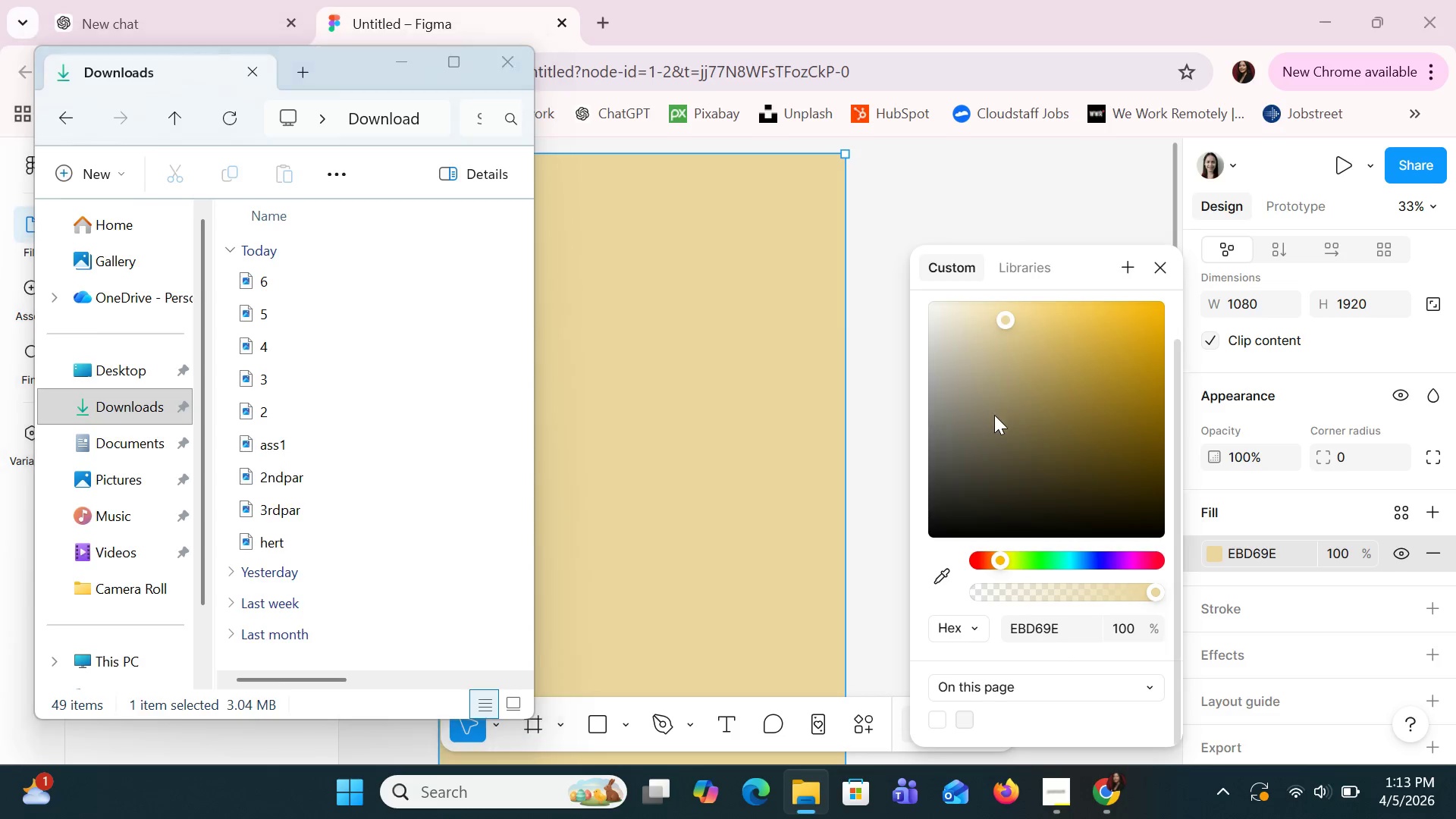 
key(Alt+Tab)
 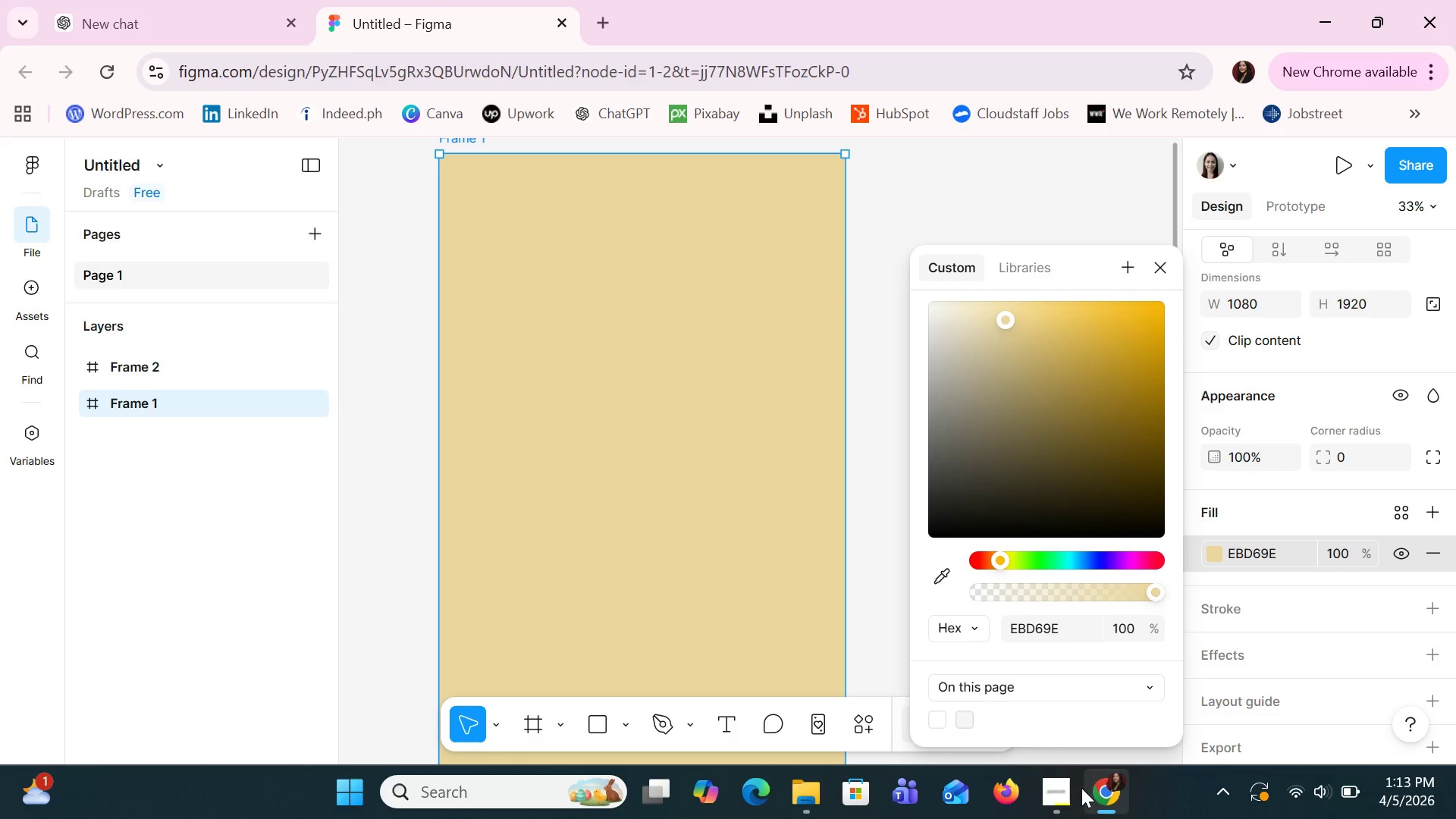 
left_click([1064, 783])